 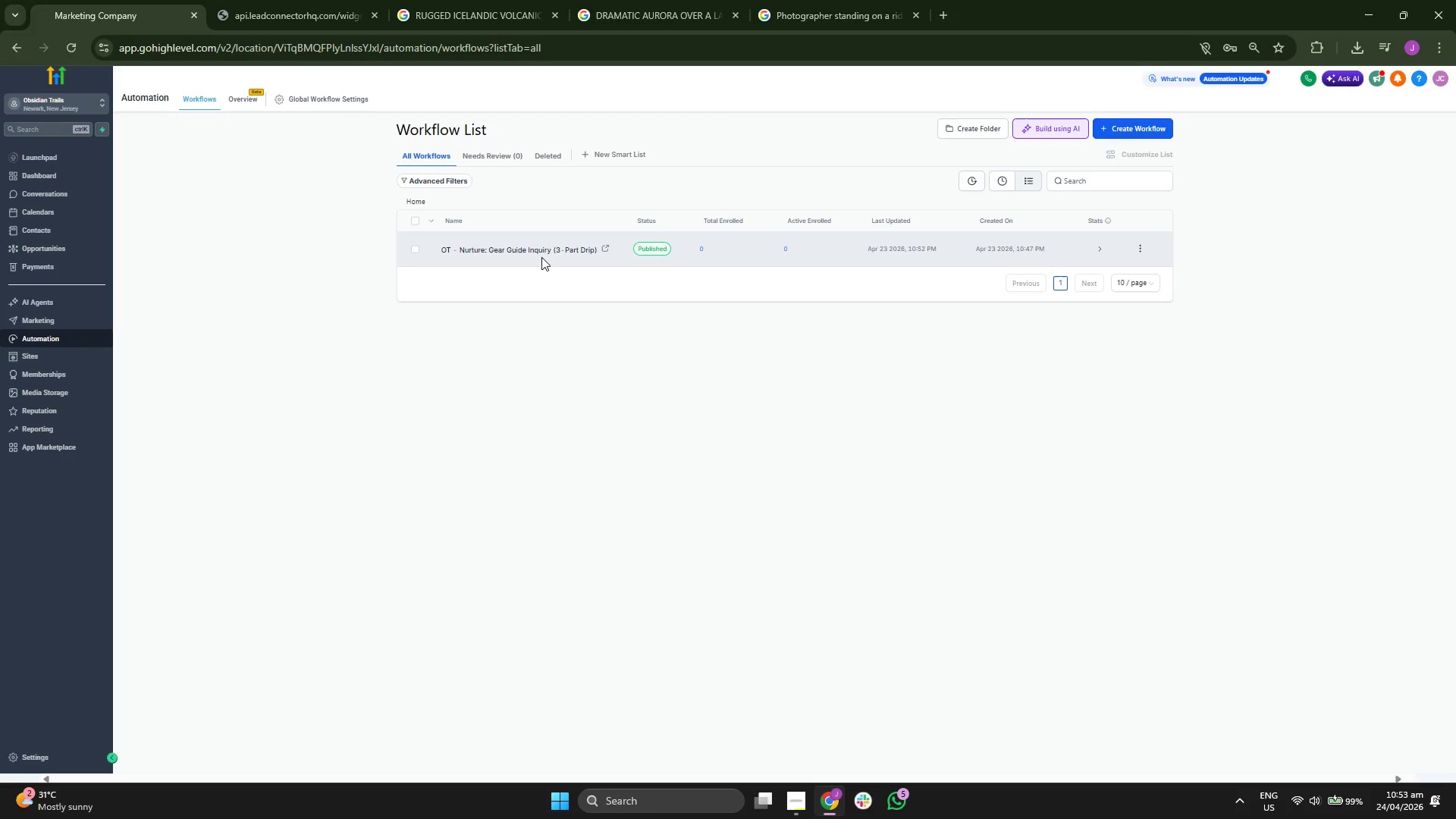 
left_click([539, 251])
 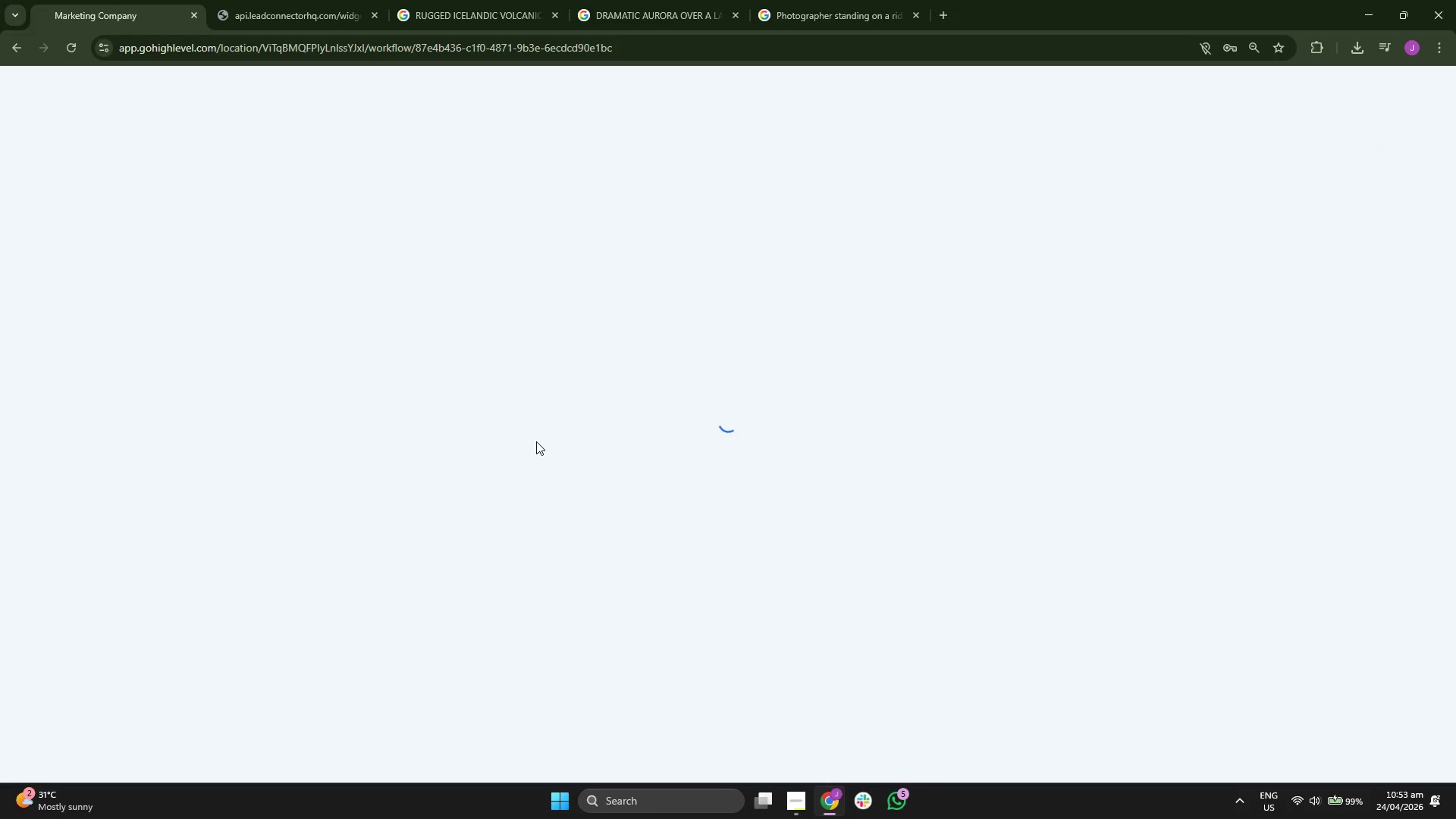 
wait(8.11)
 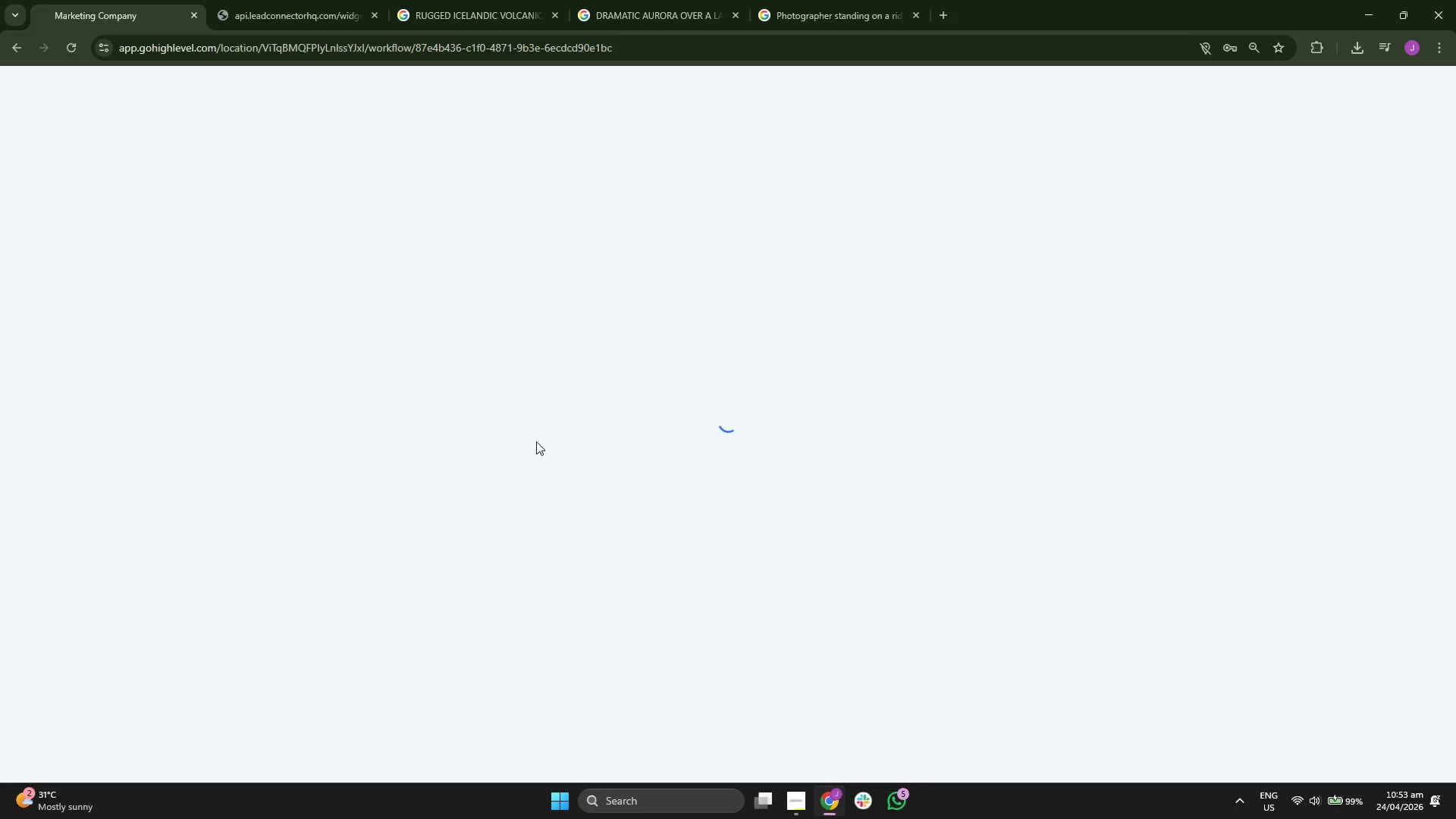 
left_click_drag(start_coordinate=[506, 522], to_coordinate=[506, 462])
 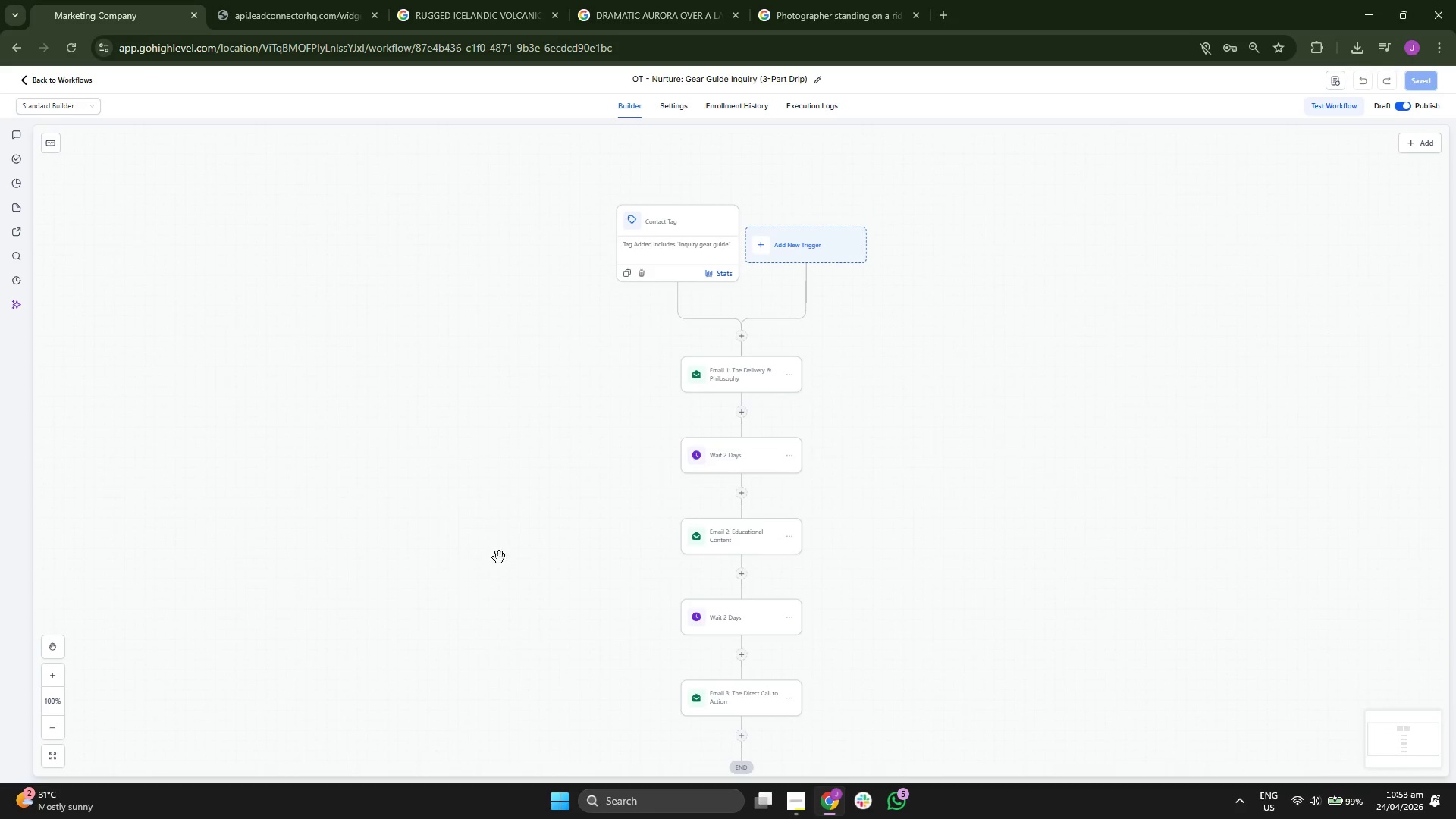 
left_click_drag(start_coordinate=[491, 573], to_coordinate=[491, 519])
 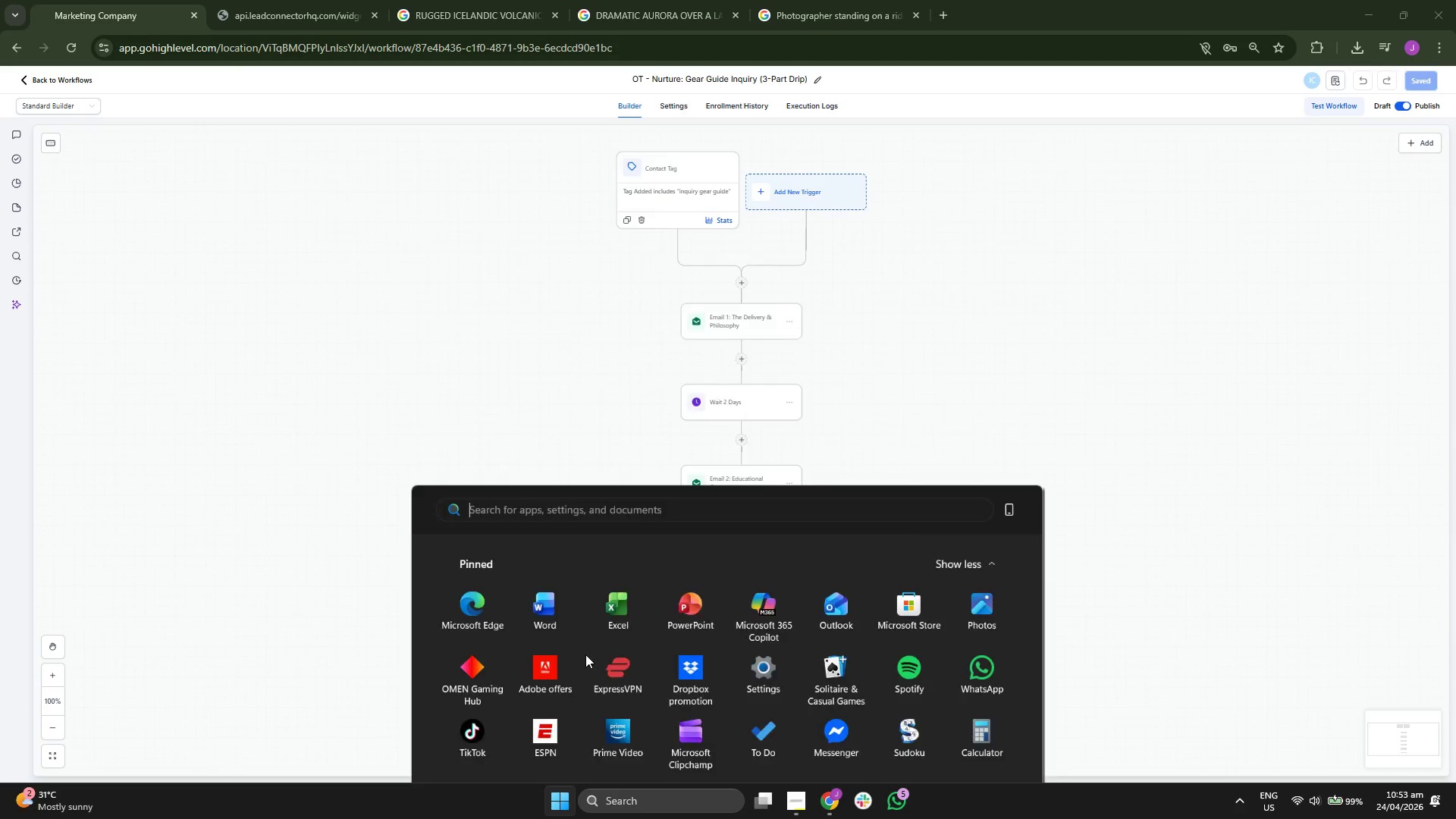 
scroll: coordinate [764, 571], scroll_direction: down, amount: 2.0
 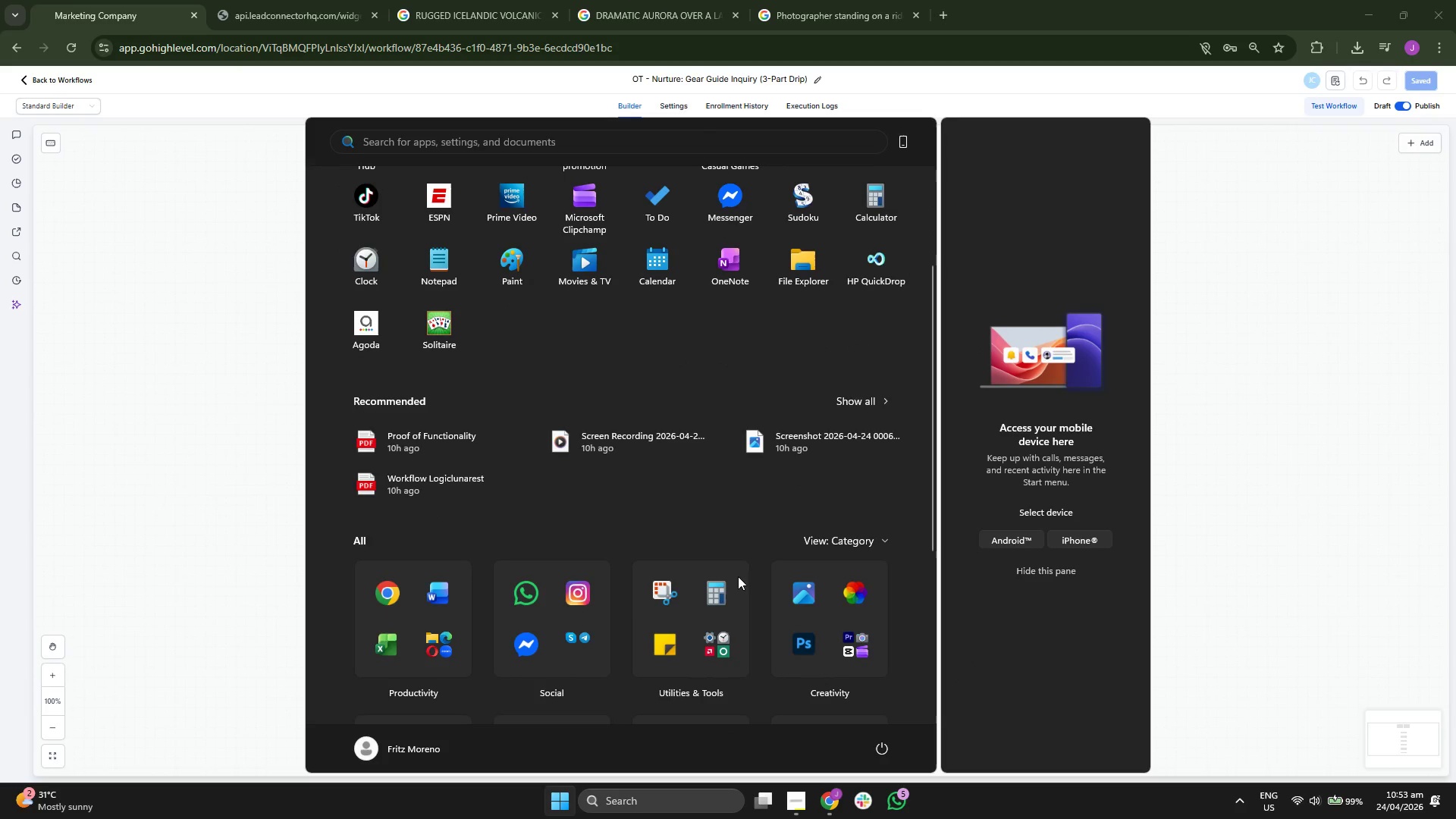 
left_click([684, 577])
 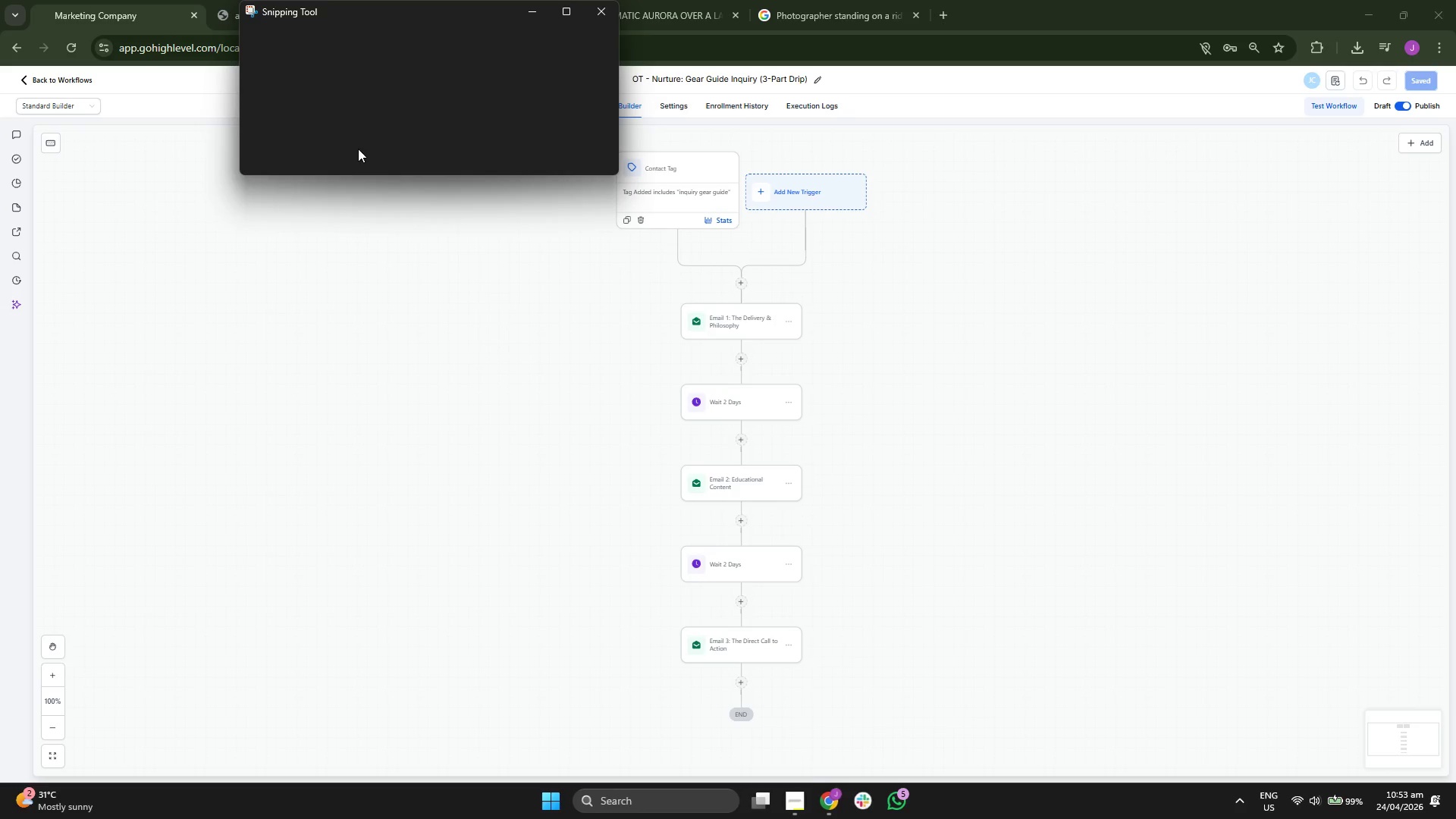 
left_click([287, 40])
 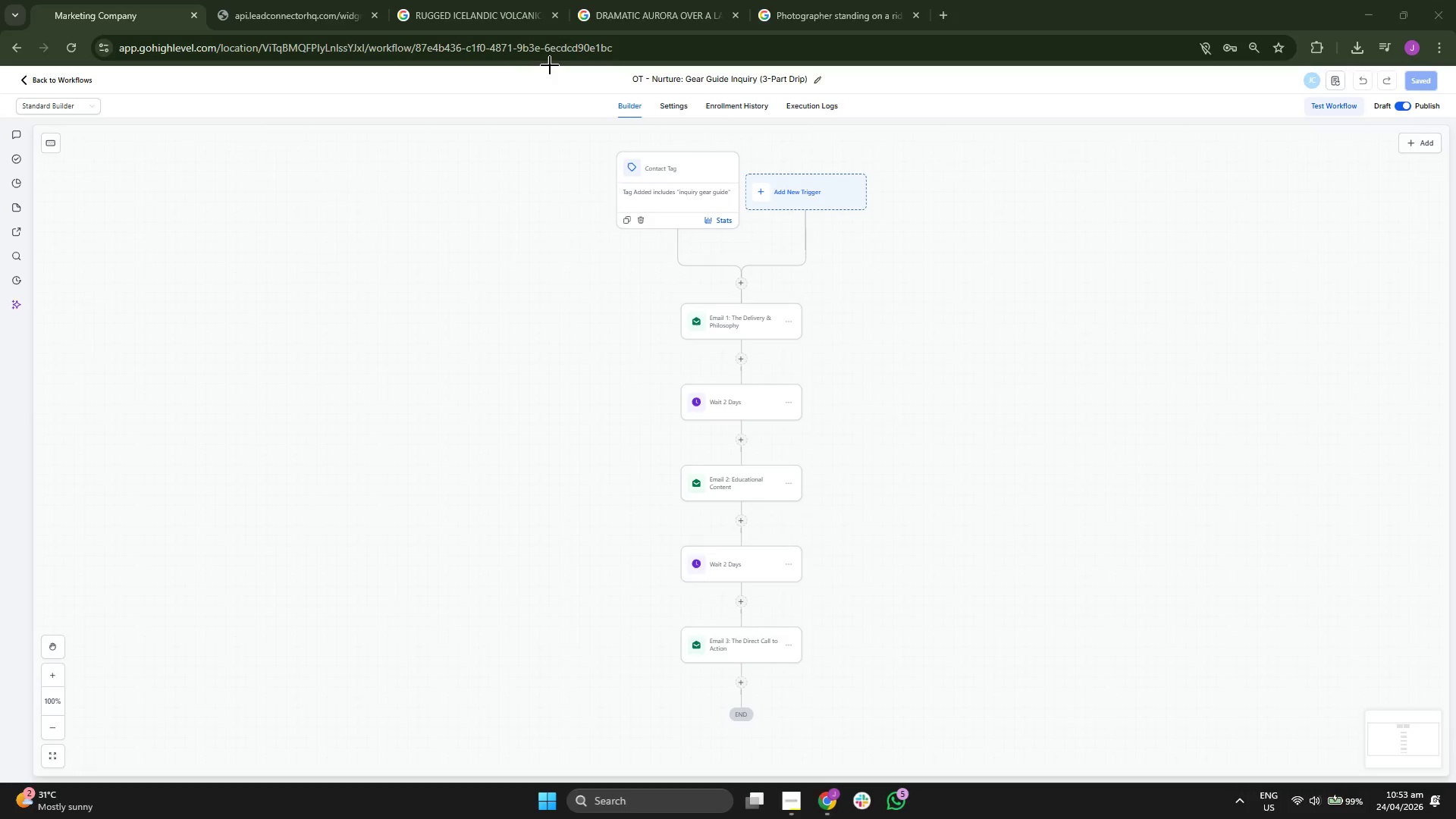 
left_click_drag(start_coordinate=[549, 65], to_coordinate=[909, 734])
 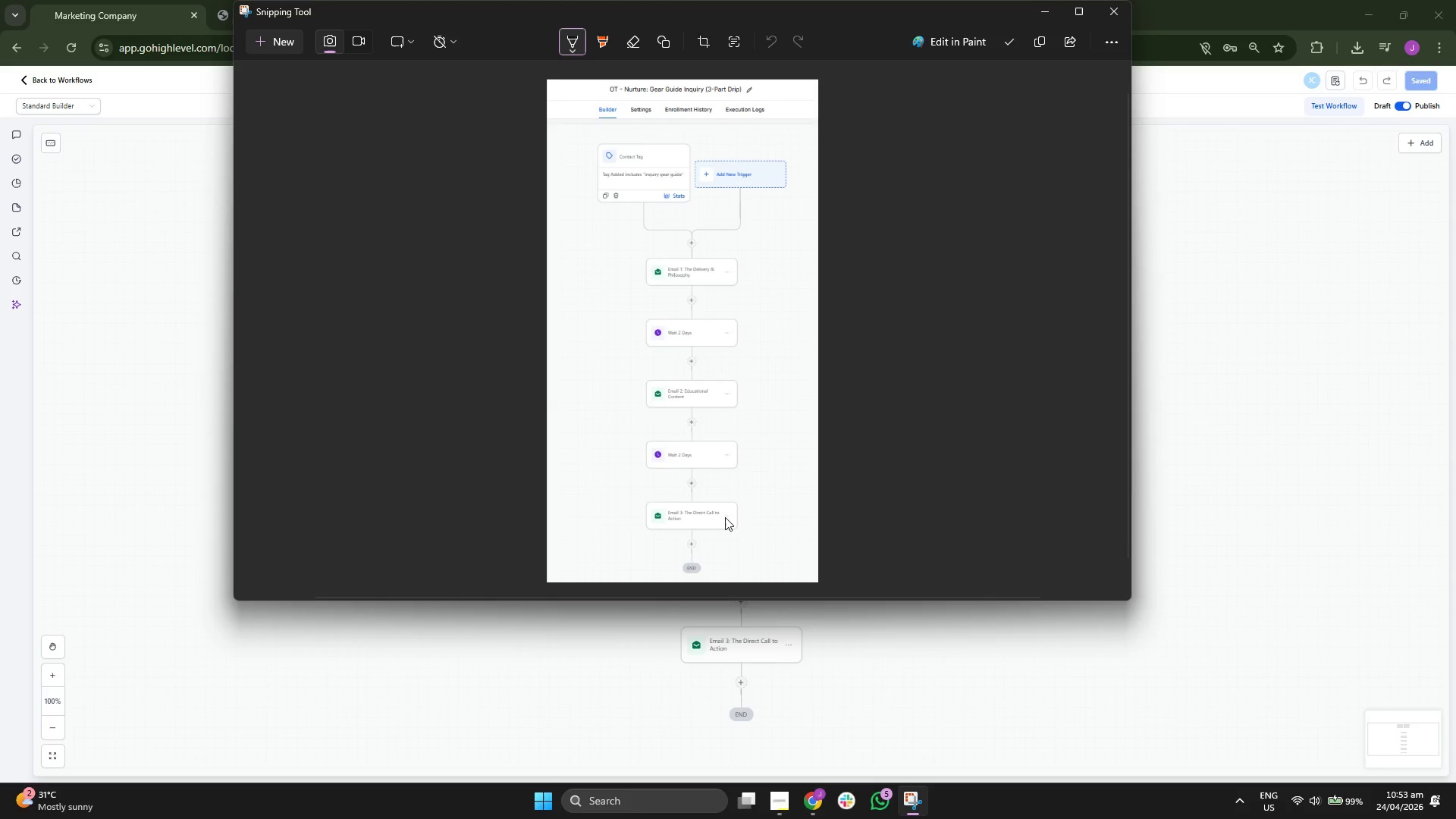 
left_click([707, 378])
 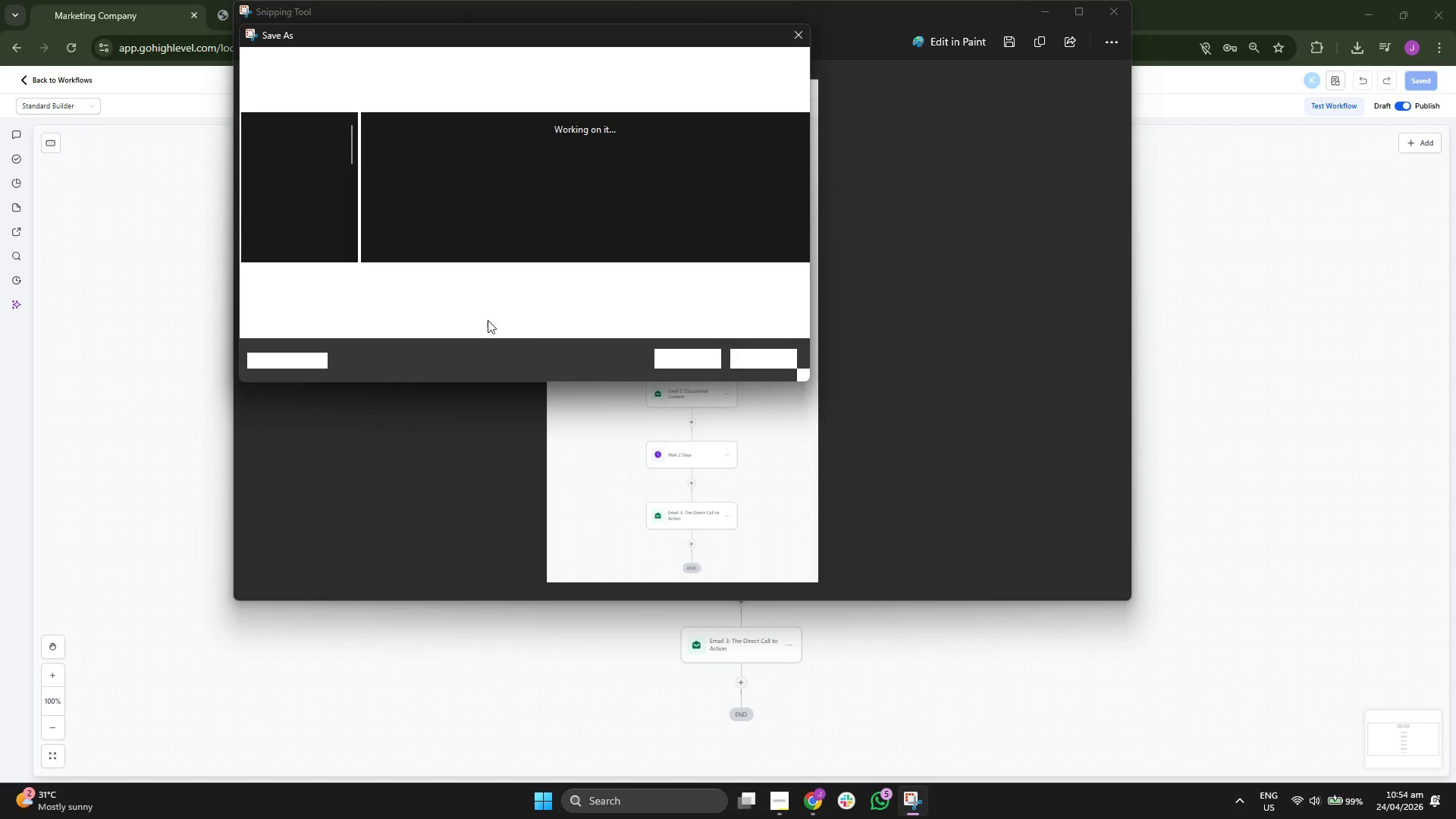 
left_click([492, 278])
 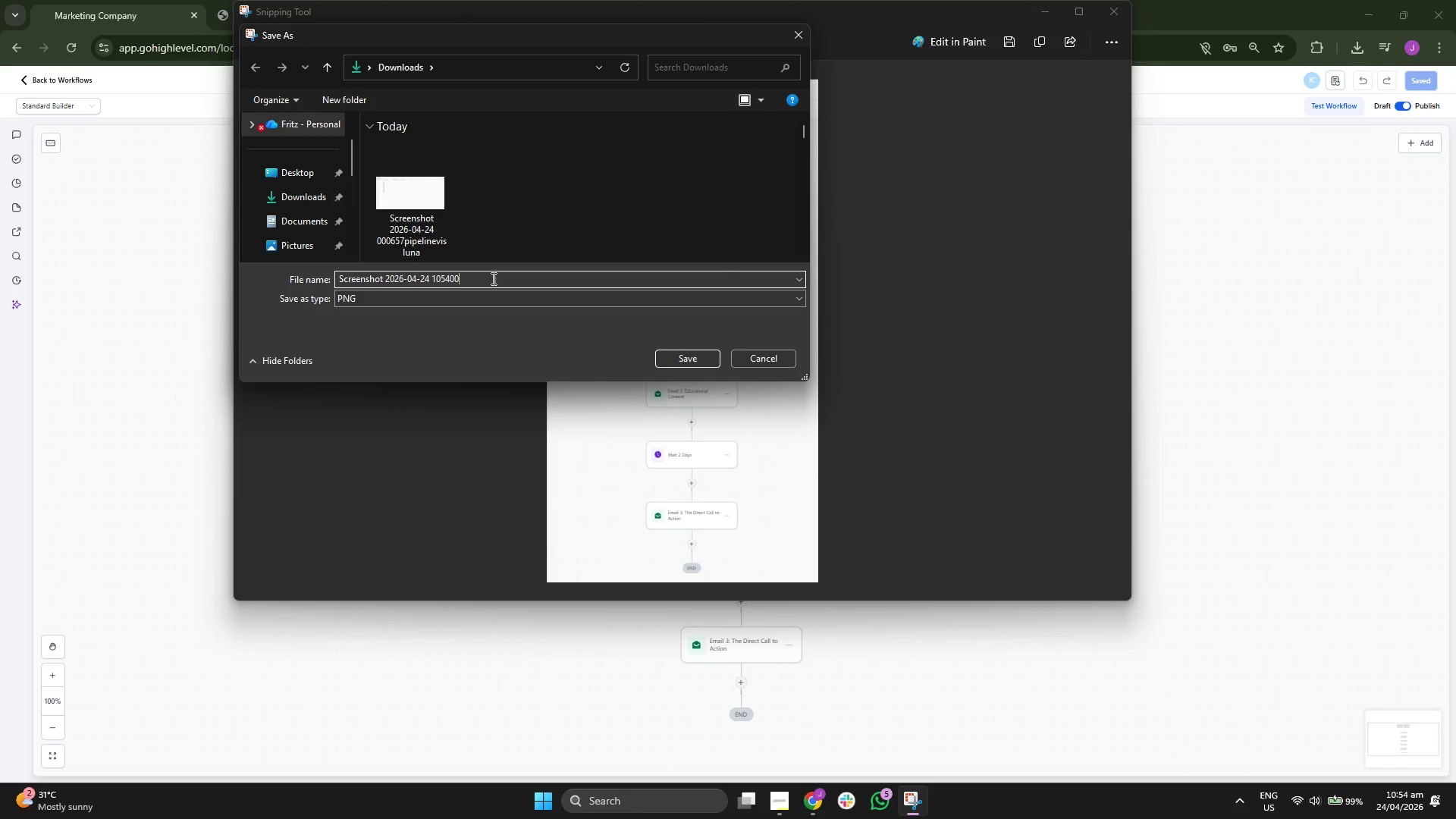 
type(workflowci)
key(Backspace)
key(Backspace)
type(visualizationobn)
key(Backspace)
key(Backspace)
type(bsi)
 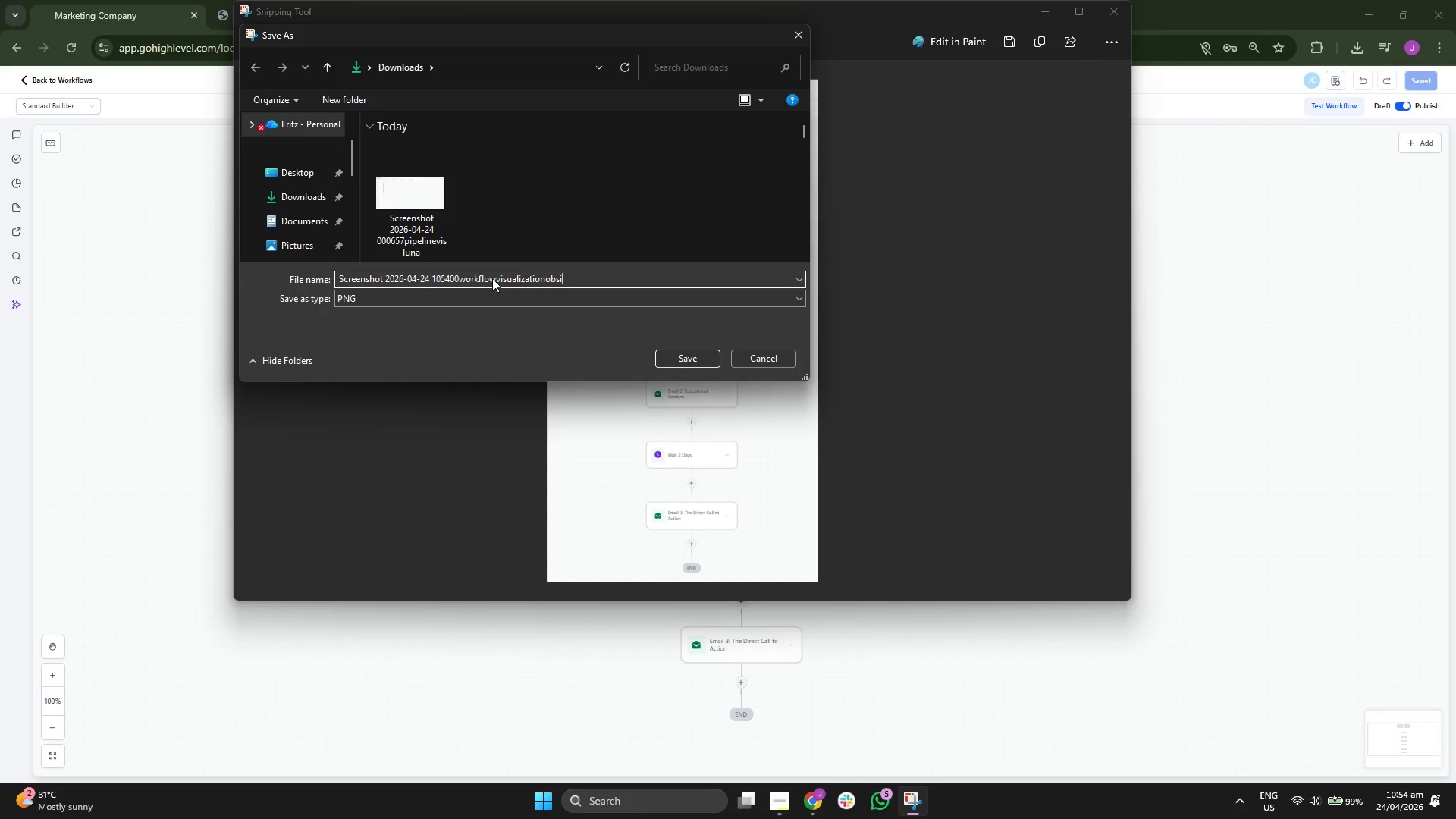 
key(Enter)
 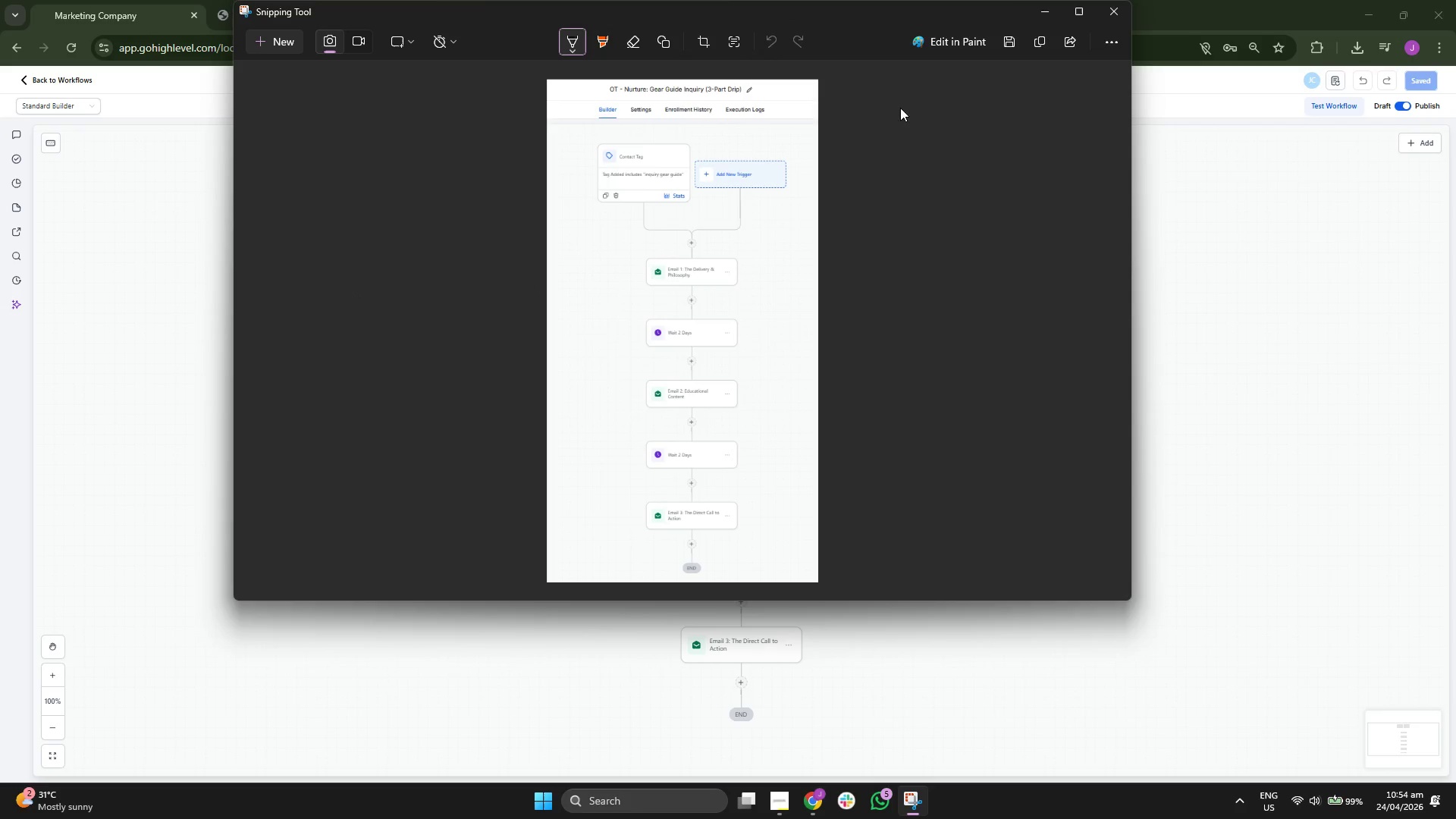 
left_click([1040, 17])
 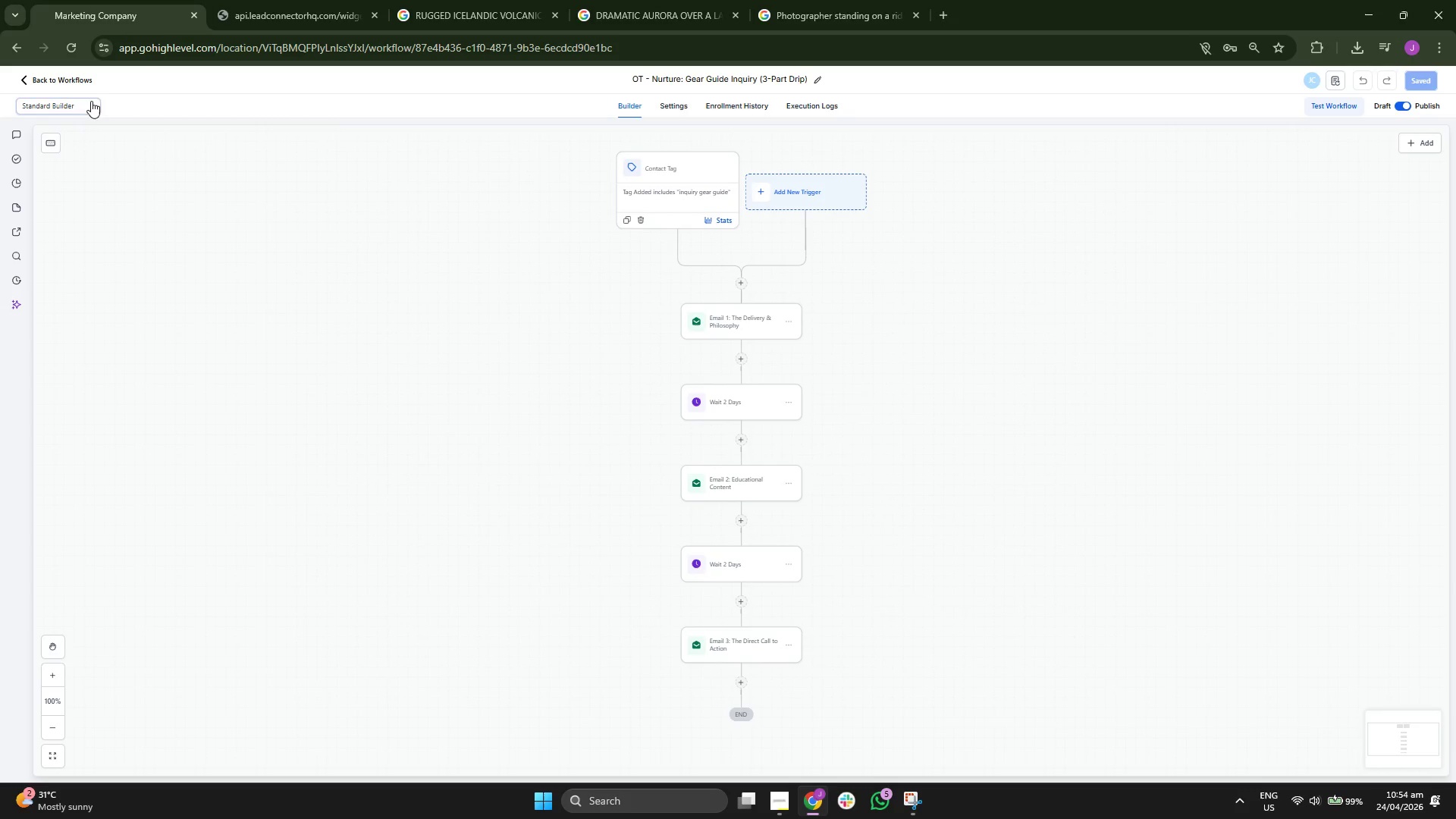 
left_click([77, 79])
 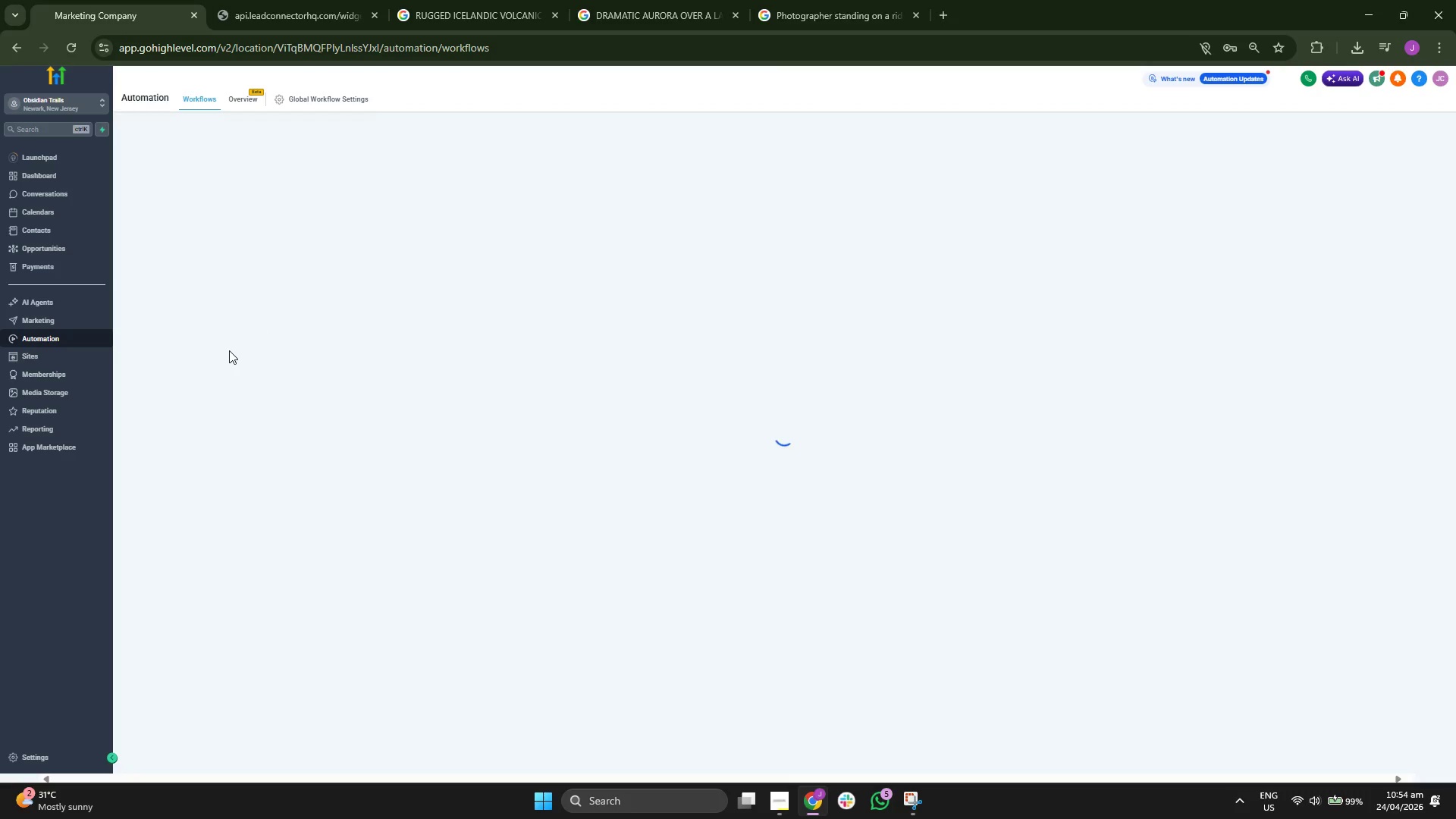 
wait(8.16)
 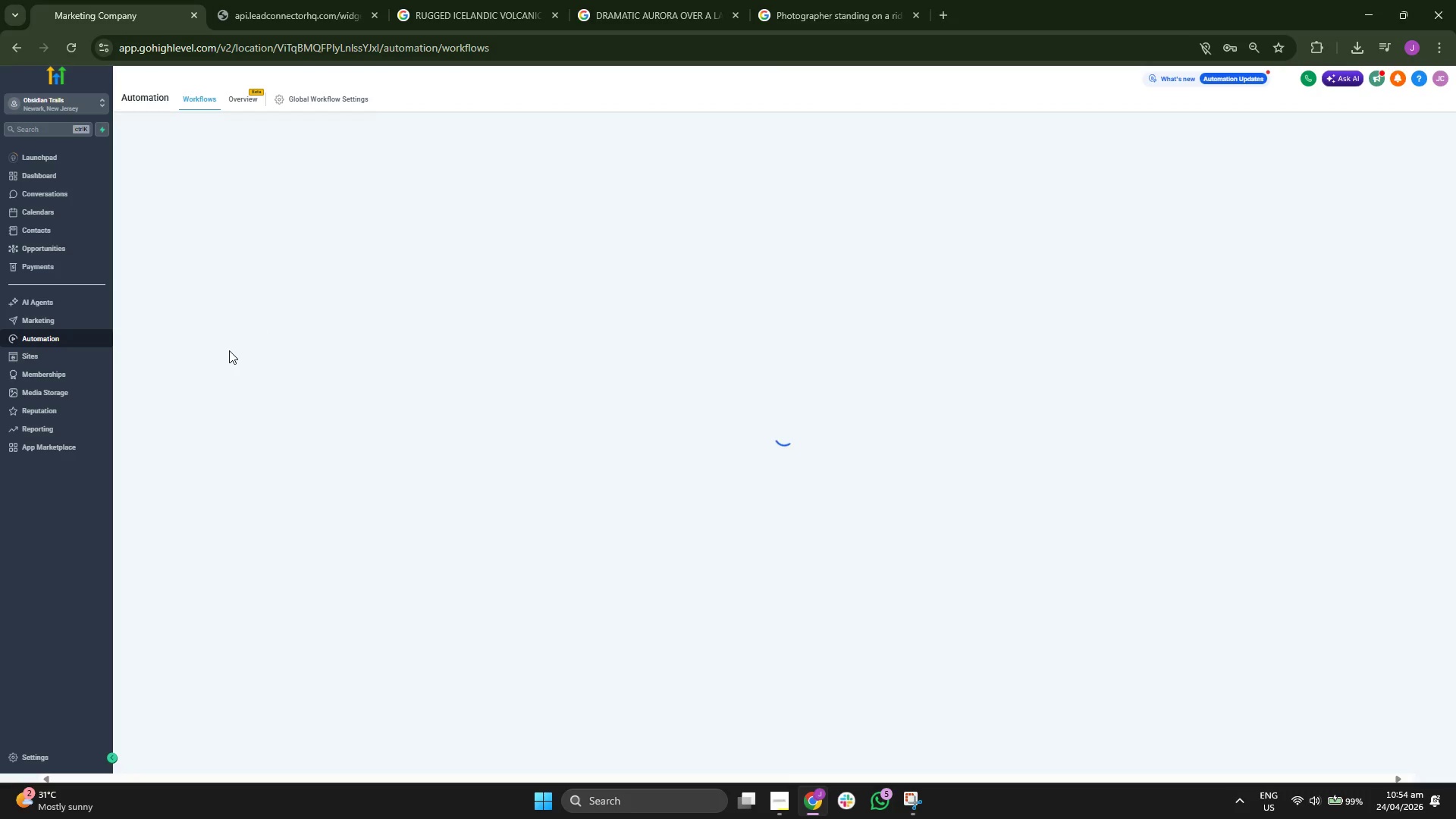 
left_click([69, 317])
 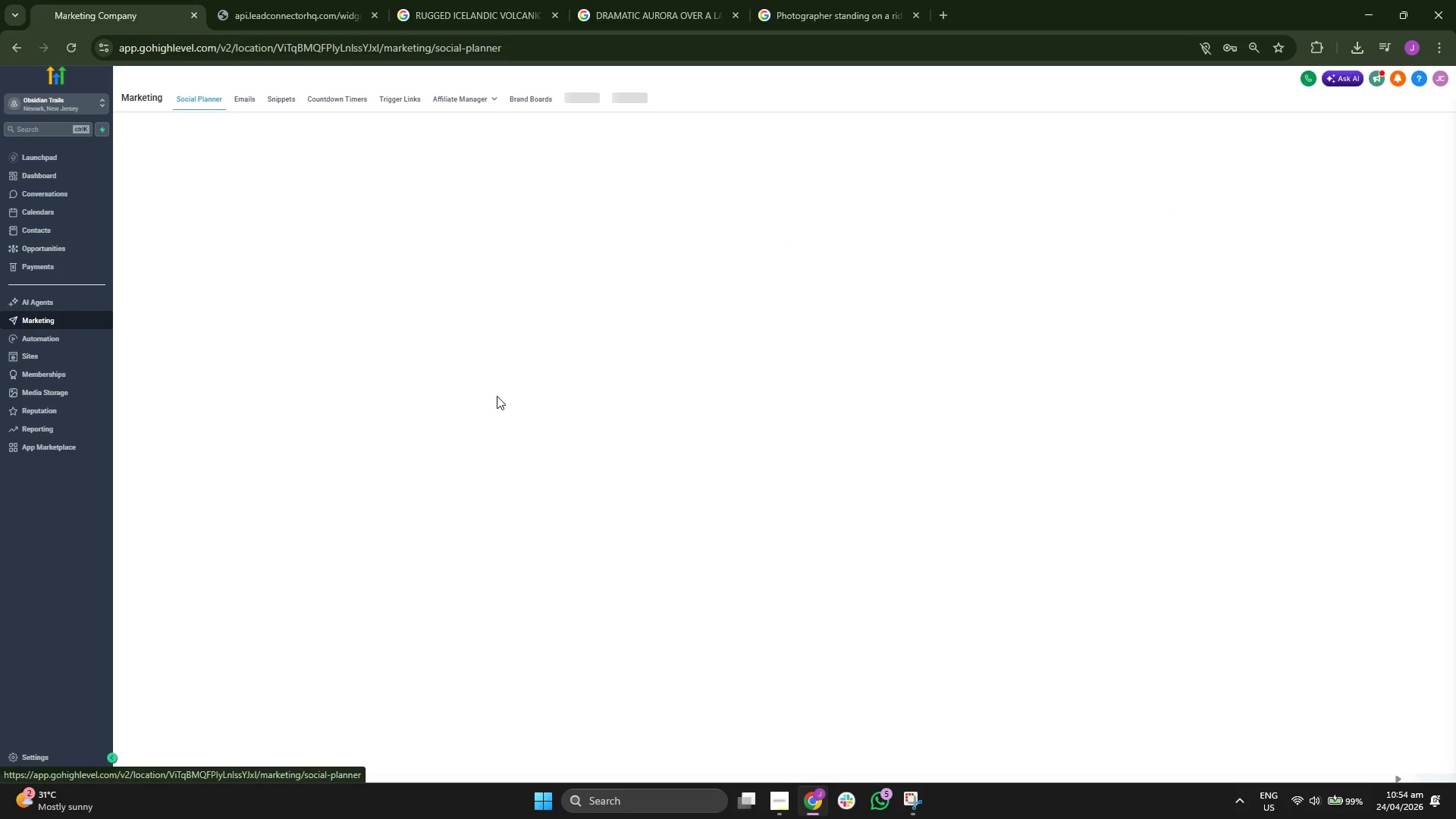 
mouse_move([483, 369])
 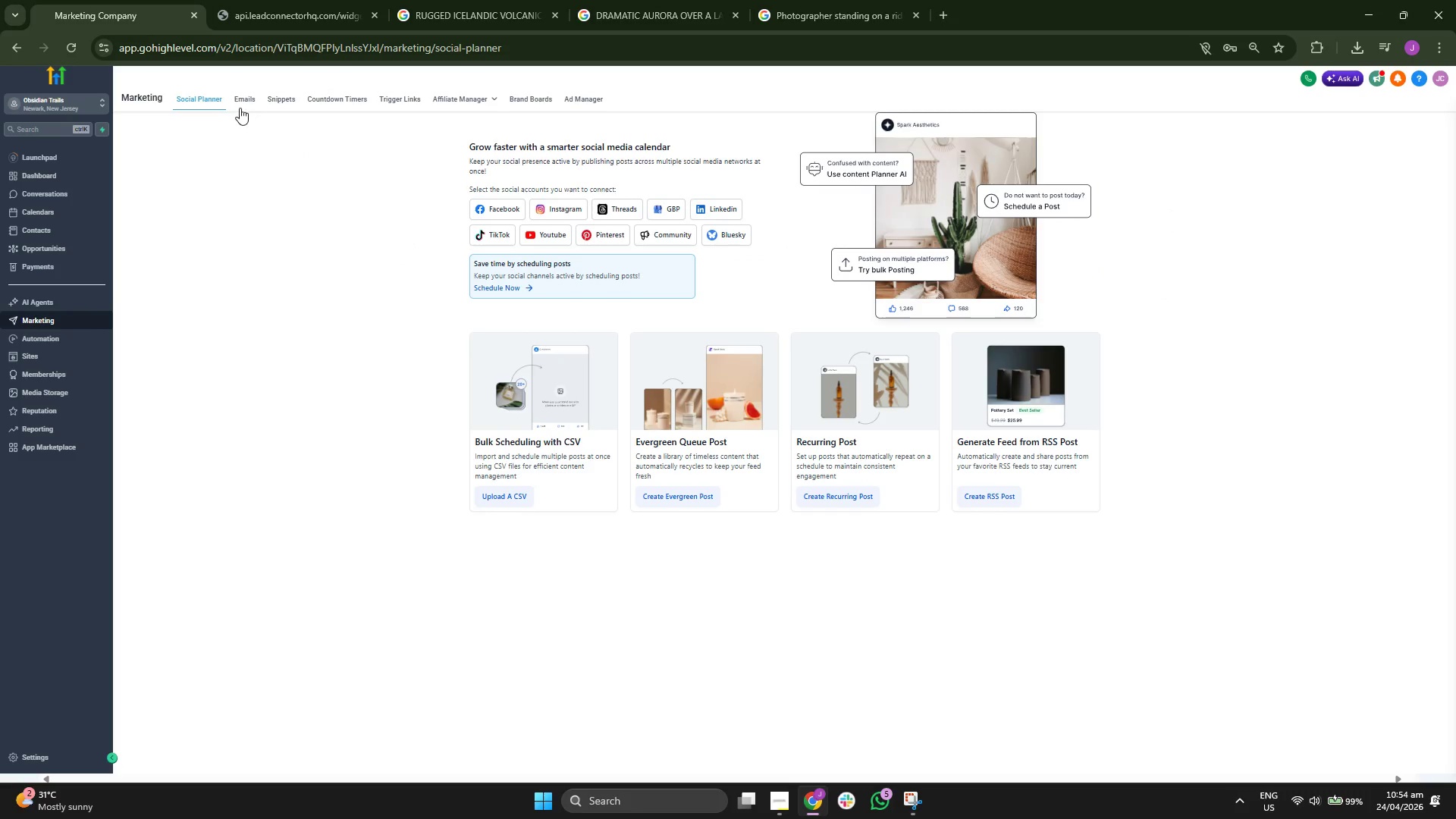 
left_click([241, 103])
 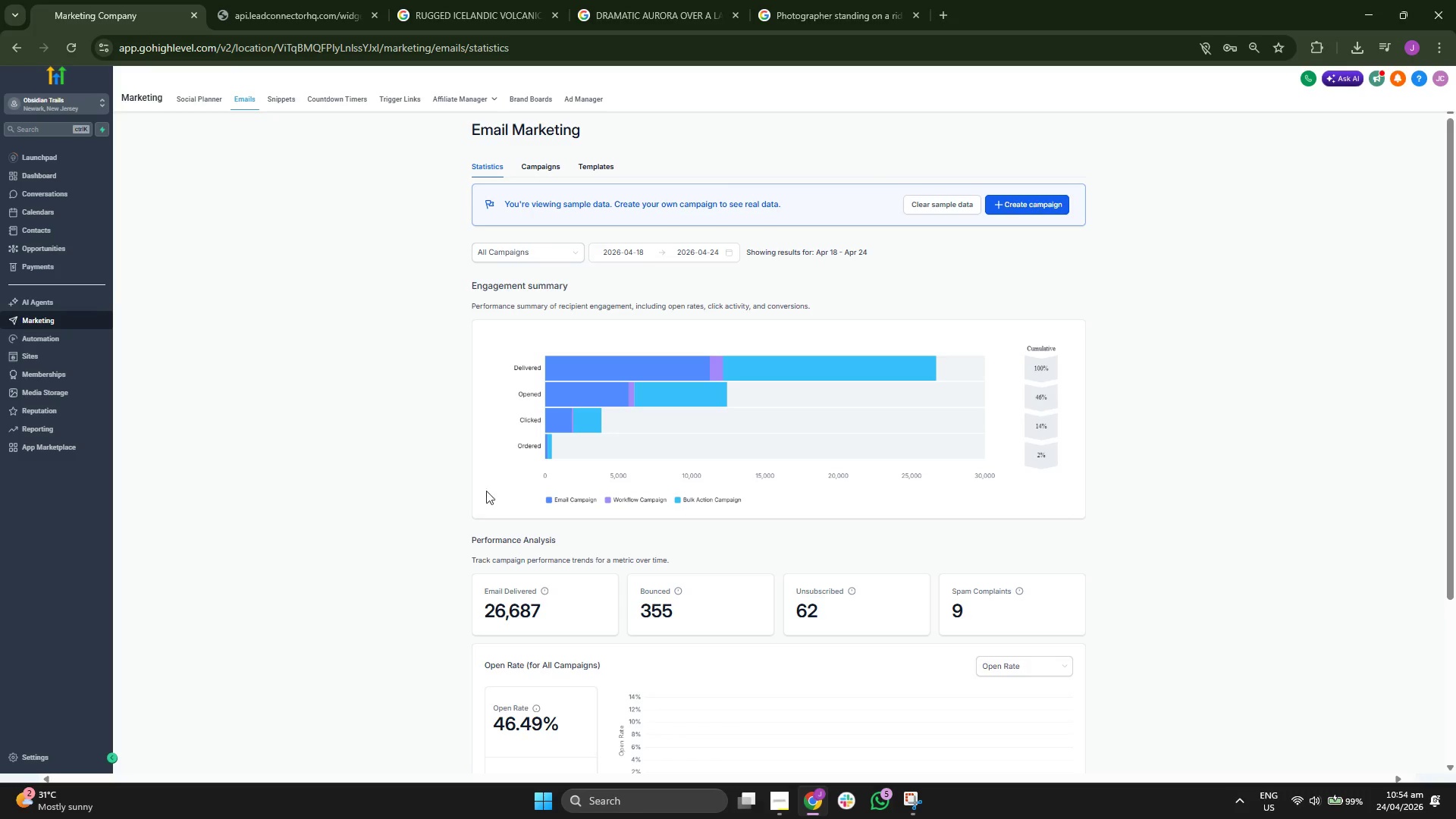 
left_click([592, 161])
 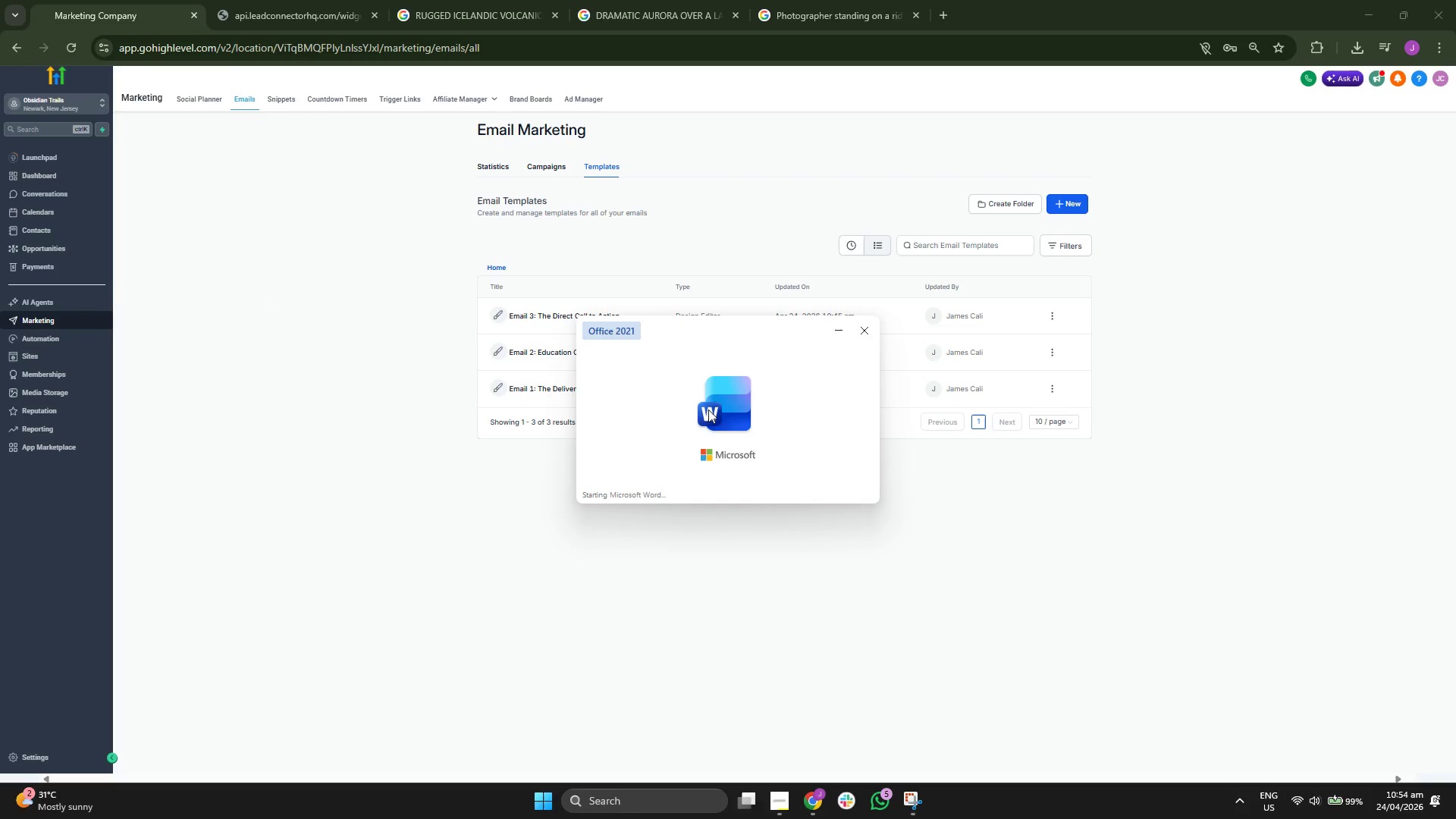 
wait(19.11)
 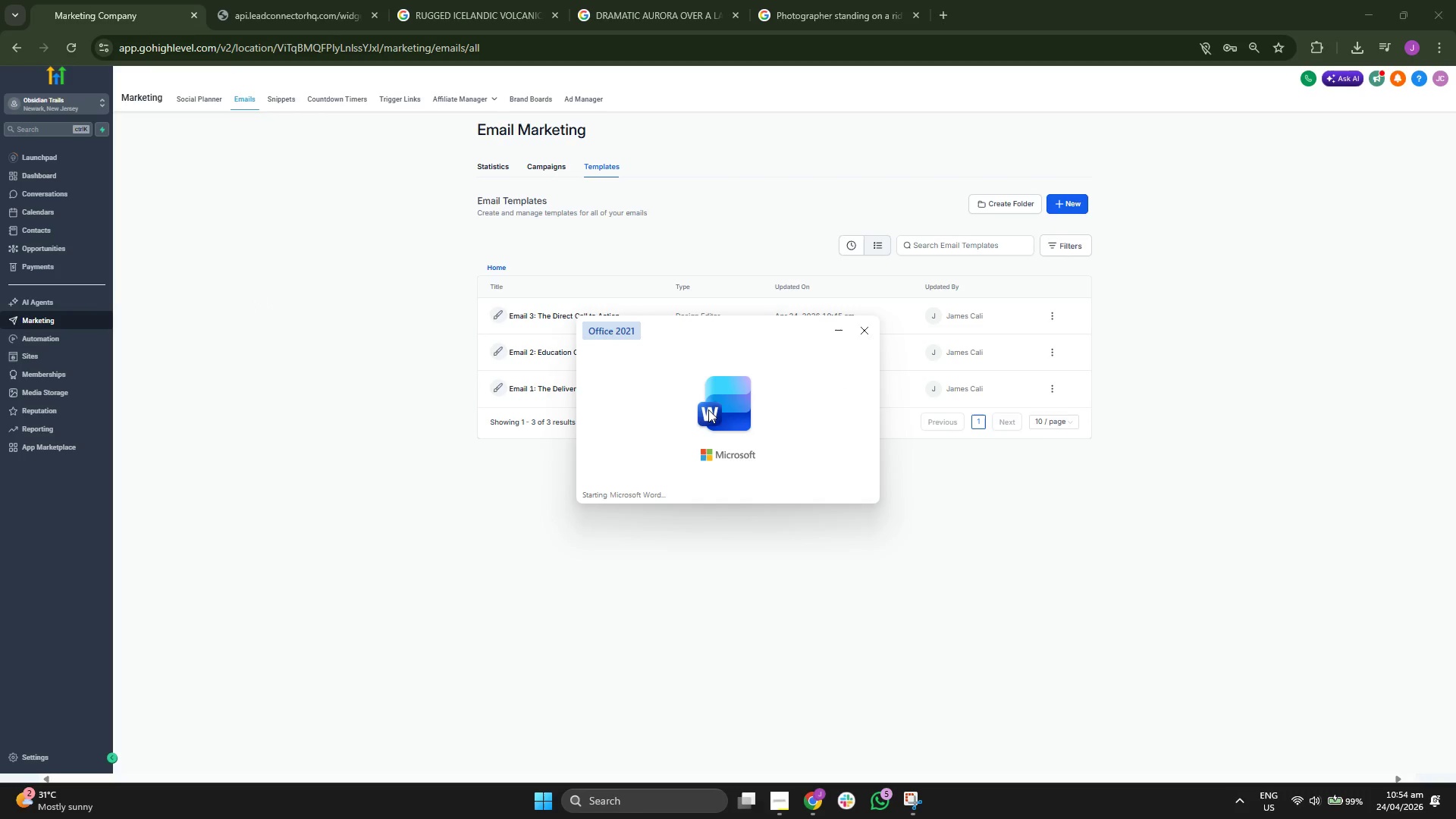 
type(Email TR)
key(Backspace)
type(wem)
key(Backspace)
key(Backspace)
key(Backspace)
type(emap)
key(Backspace)
key(Backspace)
type(pltes)
key(Backspace)
key(Backspace)
key(Backspace)
type(ates:)
 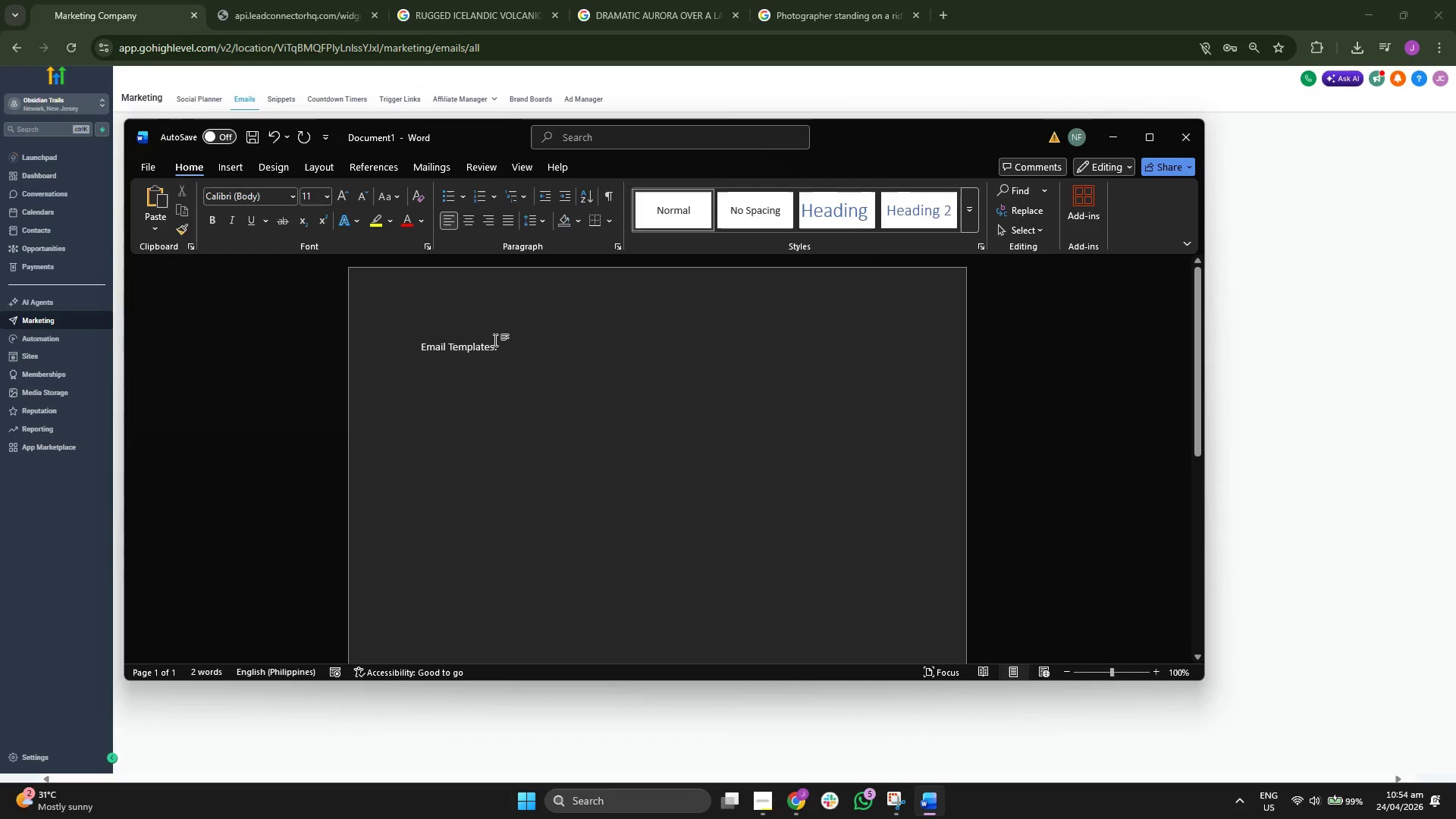 
double_click([481, 351])
 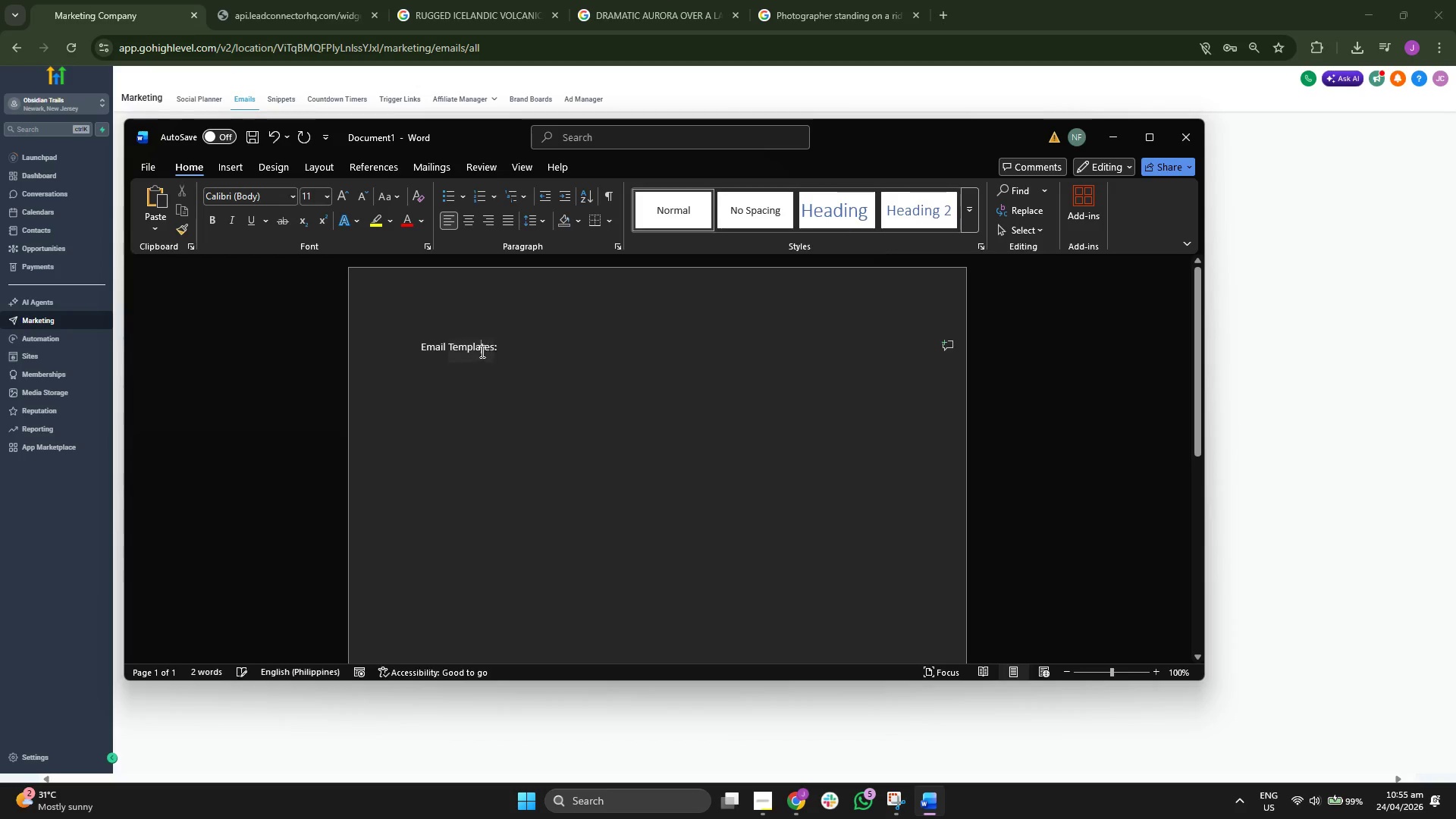 
triple_click([481, 351])
 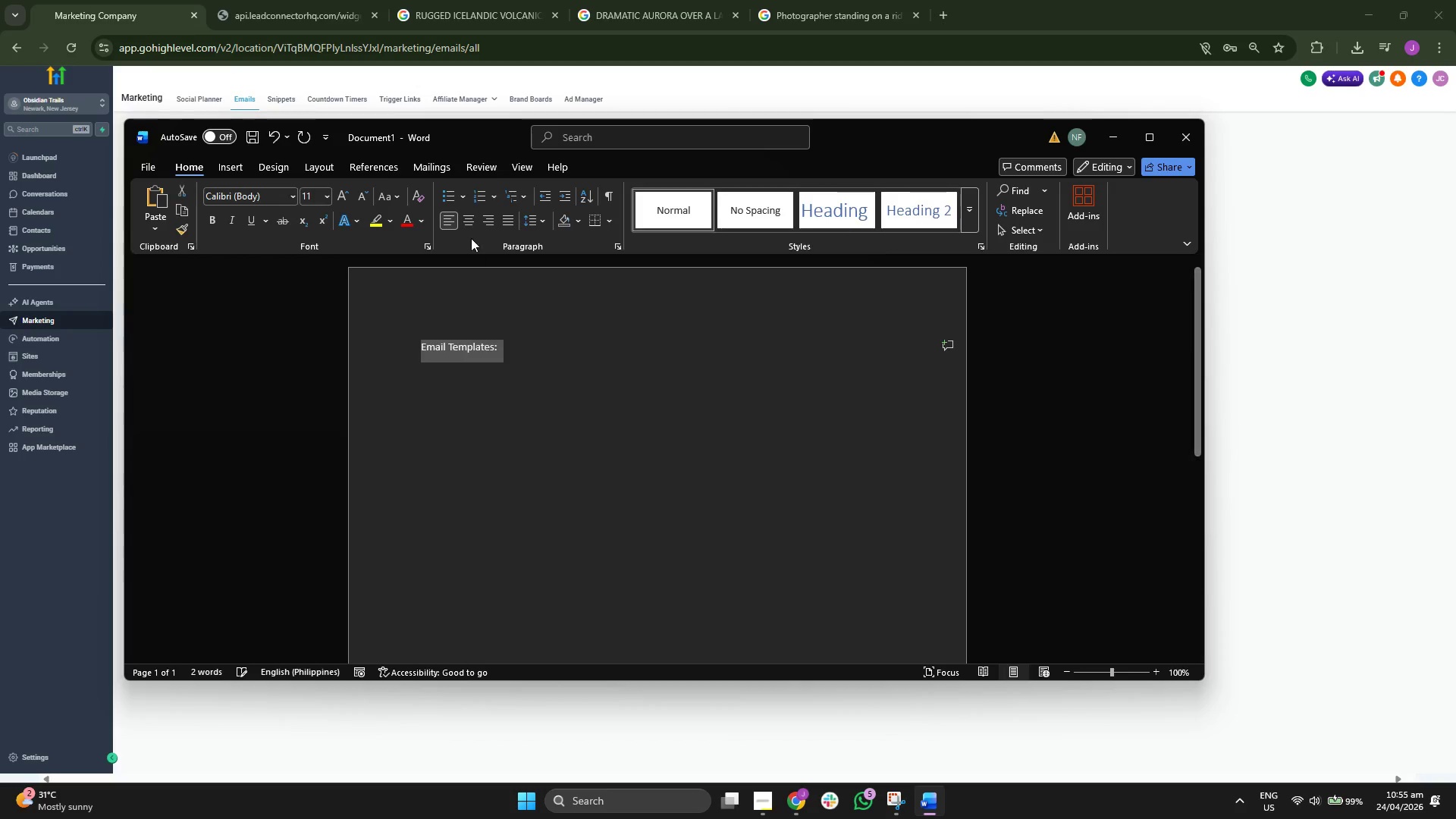 
left_click([469, 228])
 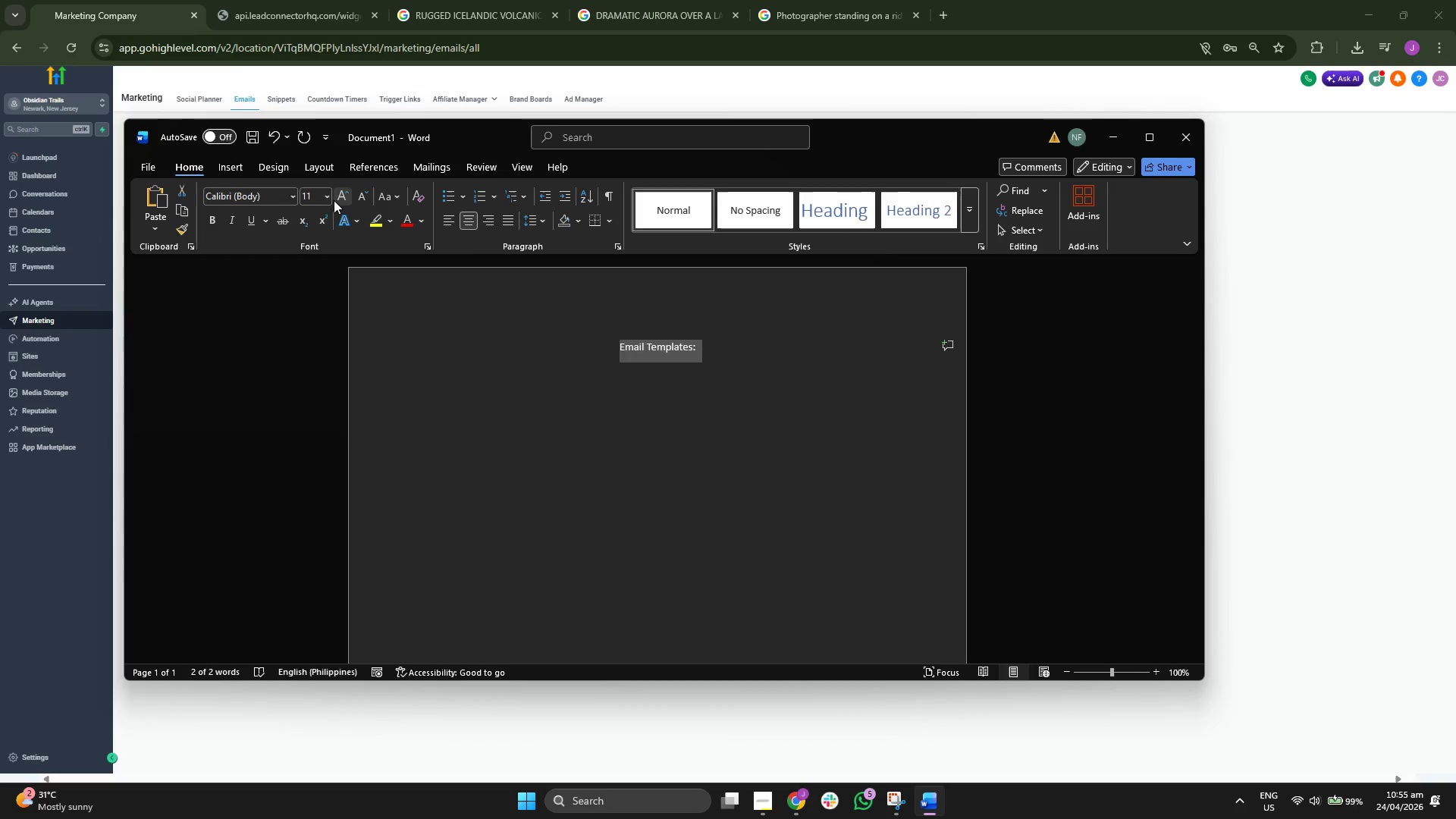 
left_click([325, 198])
 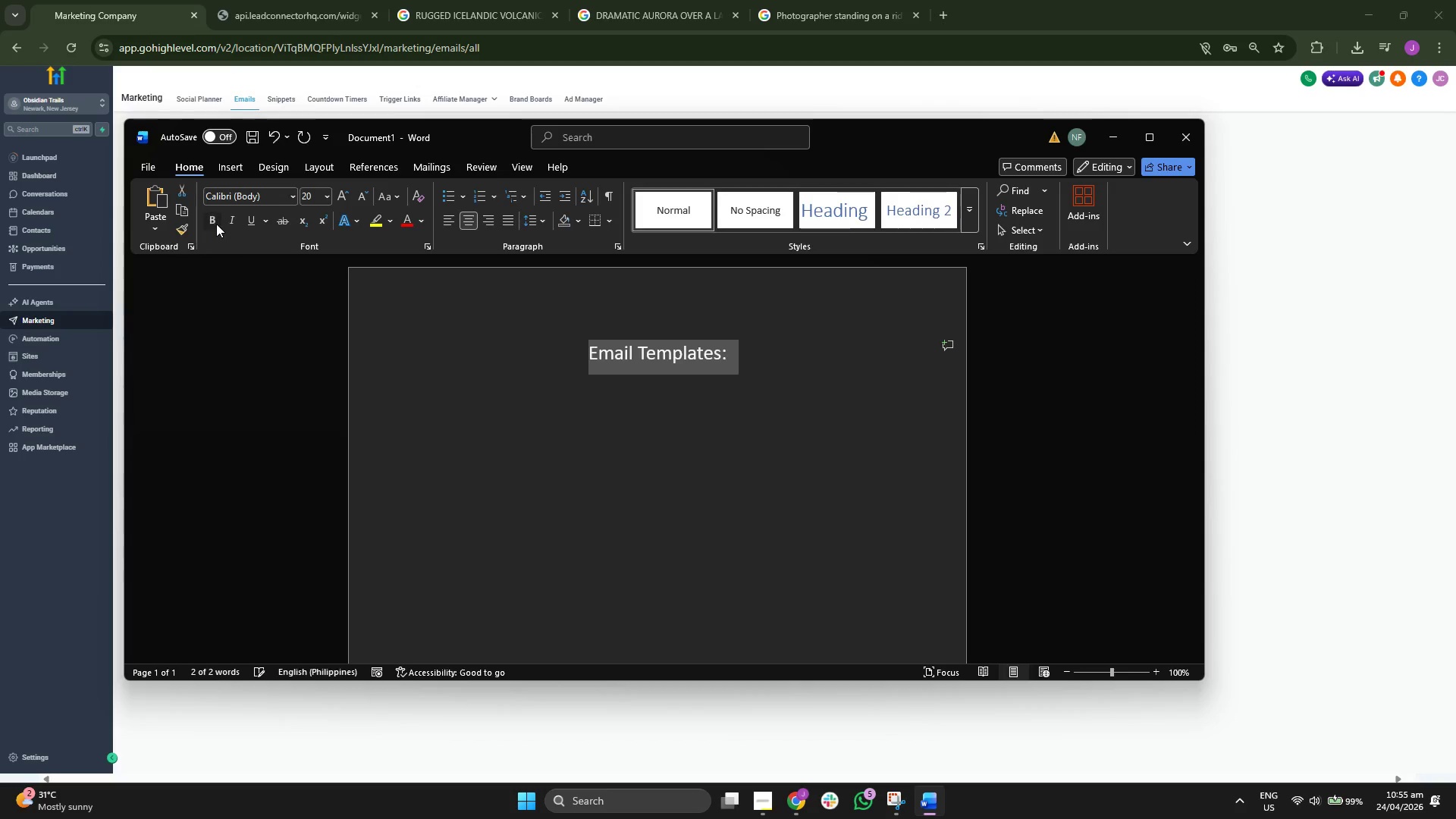 
double_click([751, 402])
 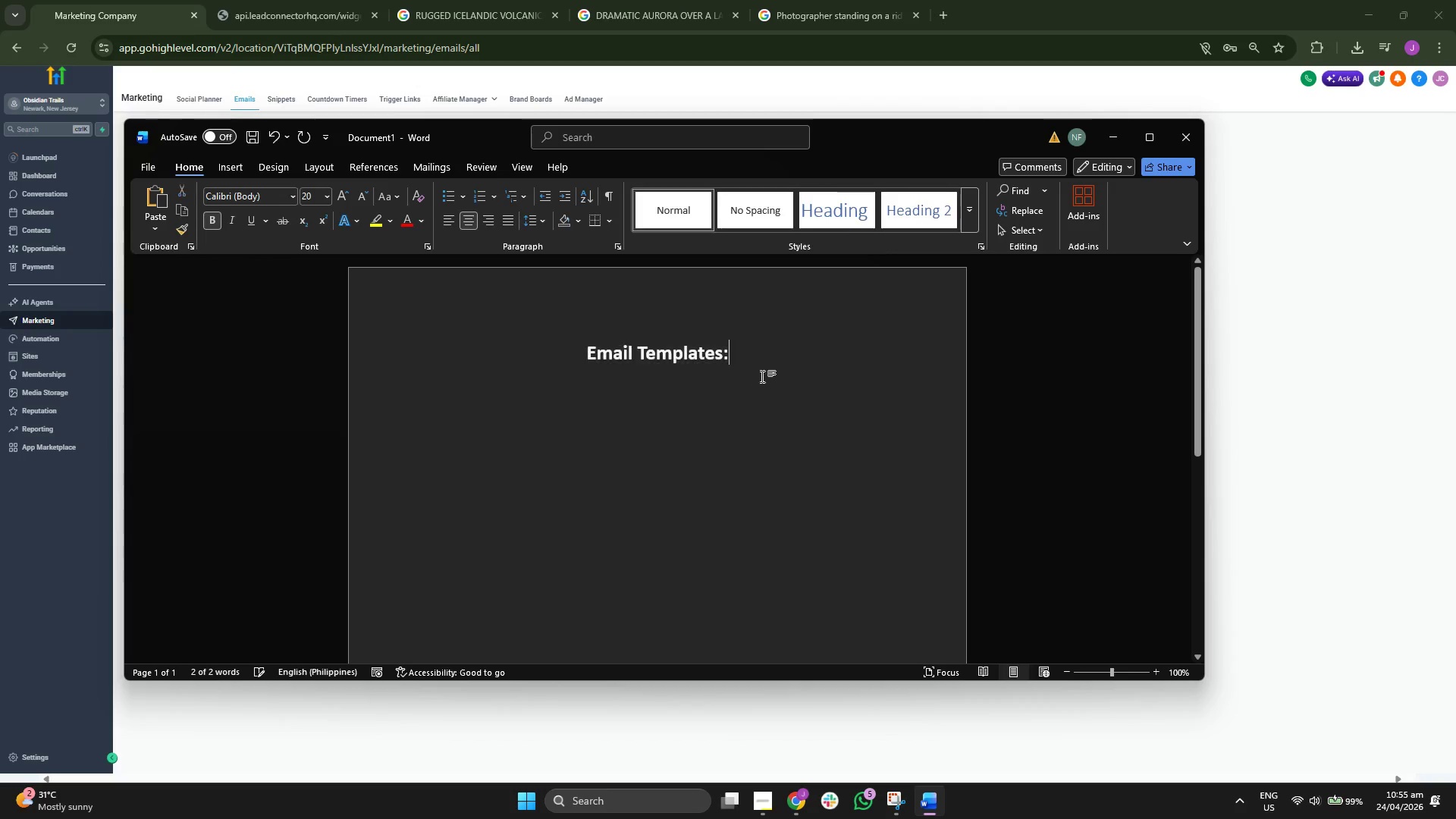 
triple_click([770, 360])
 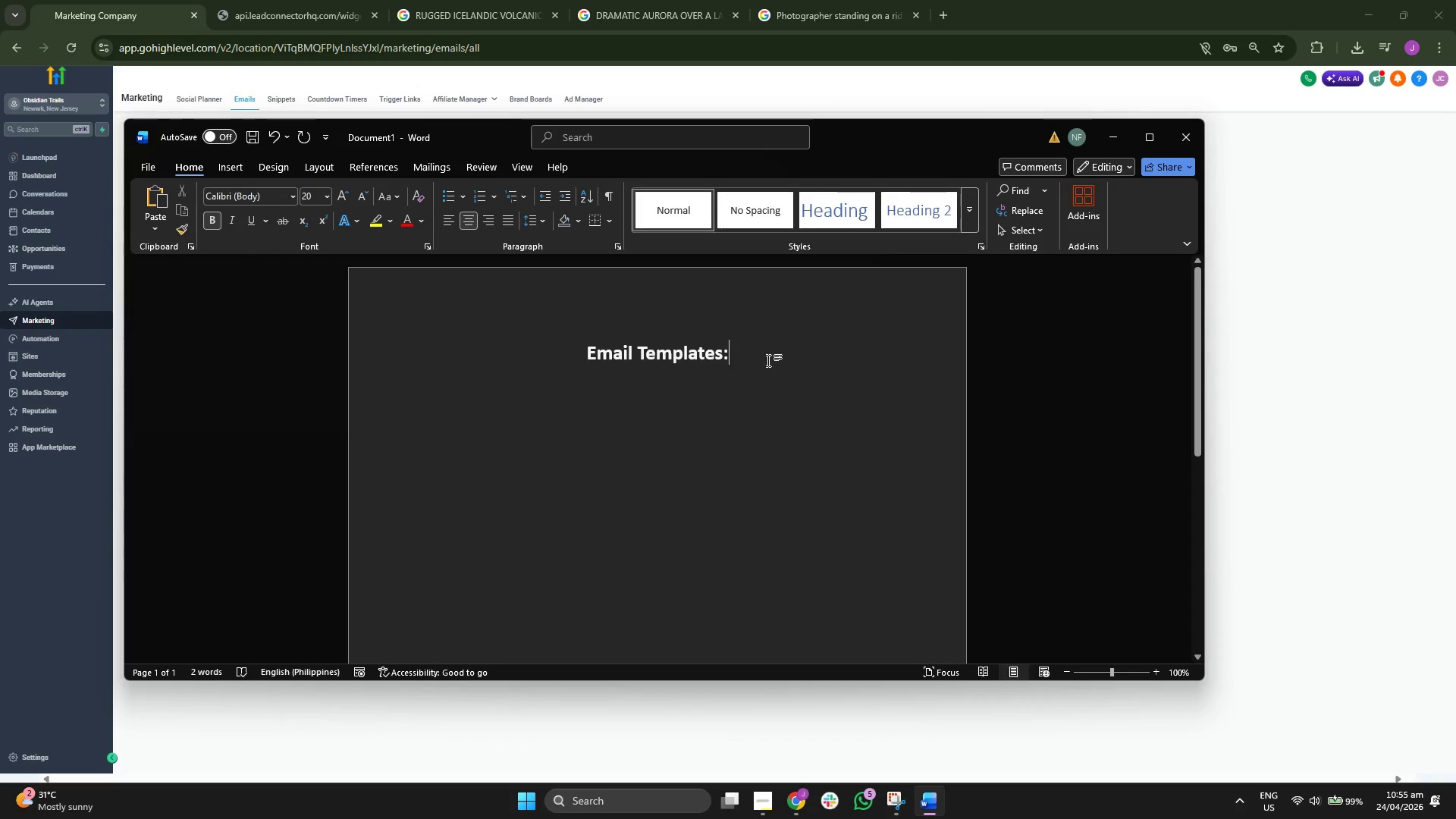 
key(Enter)
 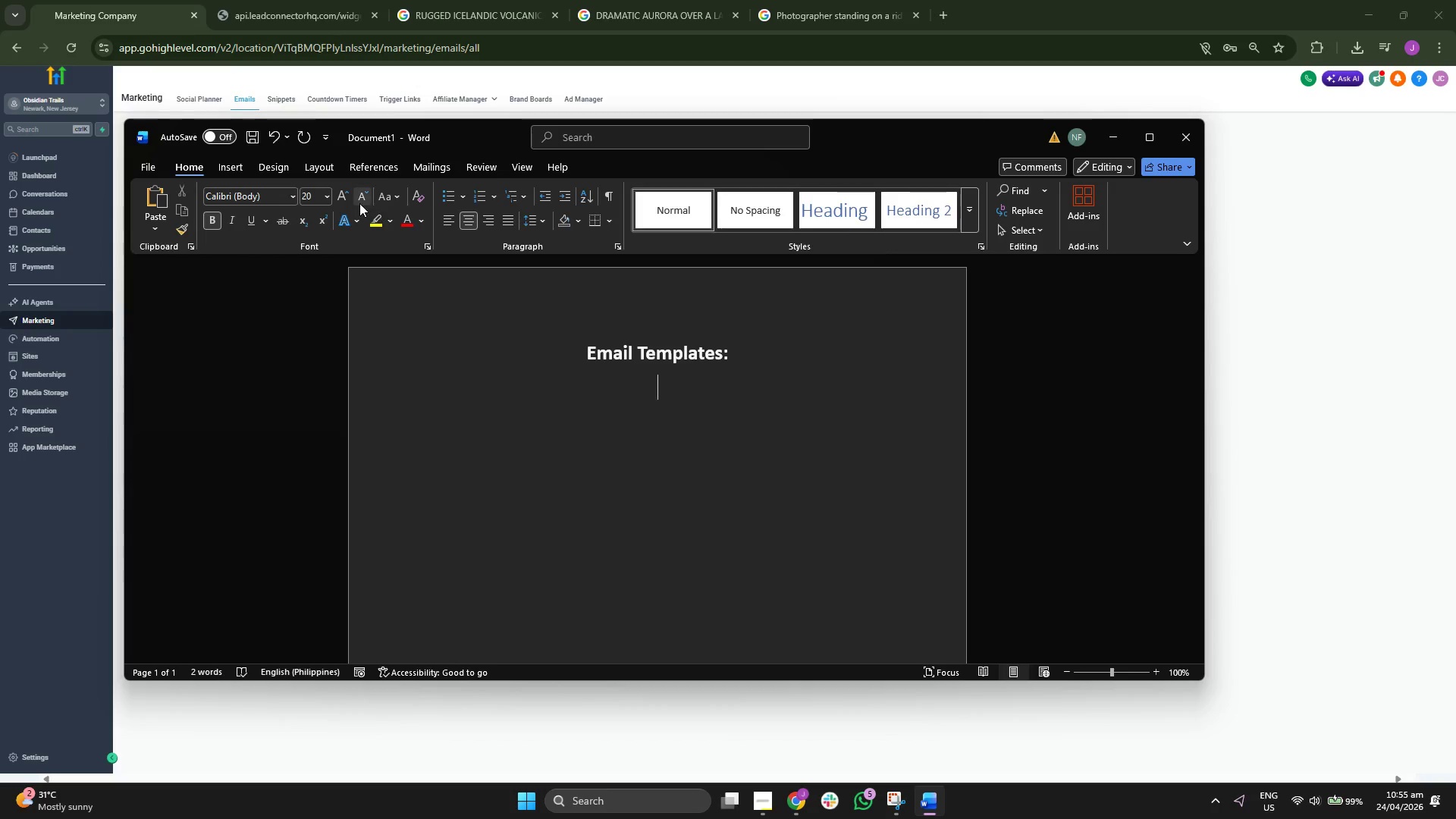 
left_click([325, 194])
 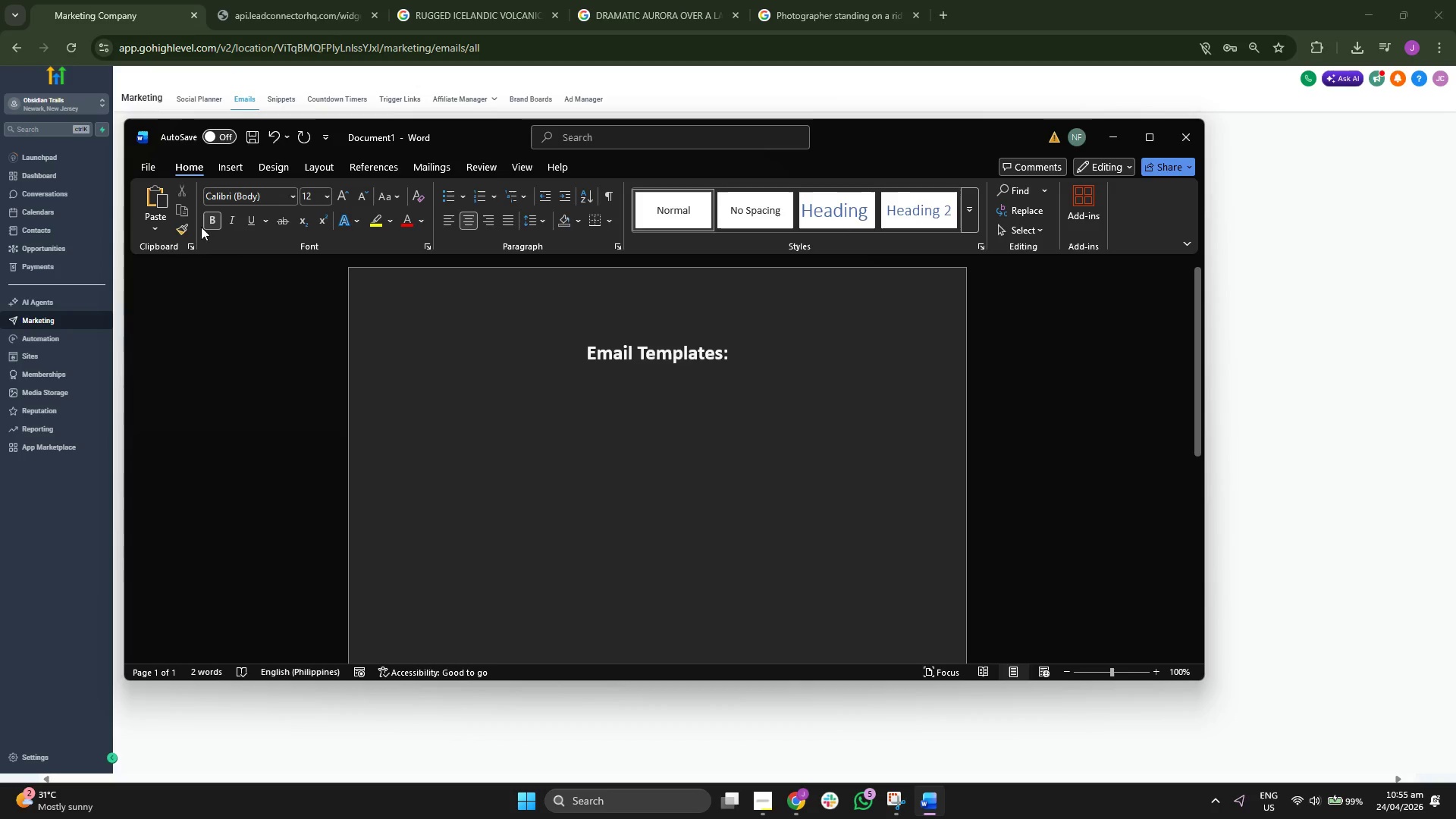 
left_click([209, 222])
 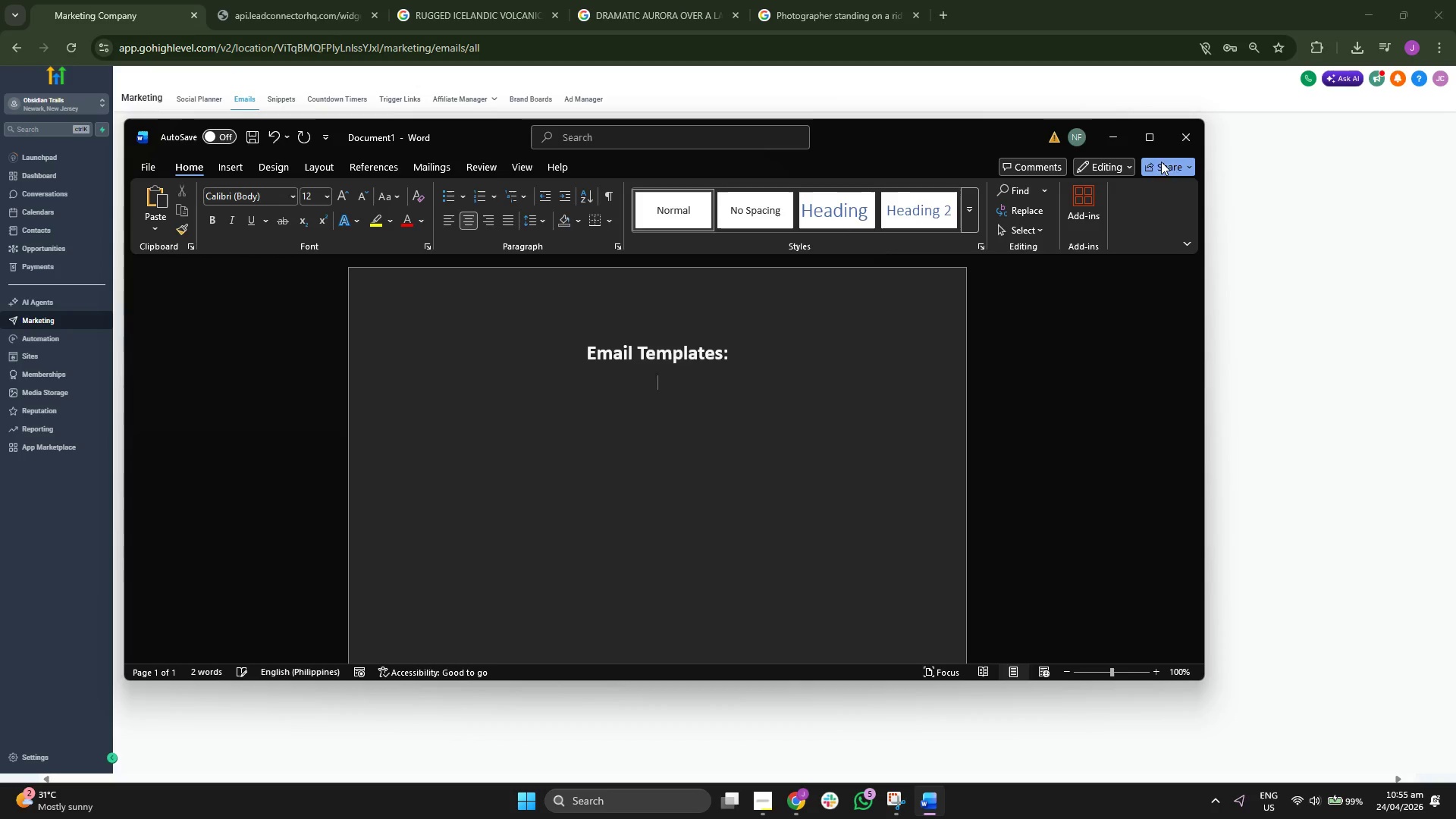 
left_click([1117, 136])
 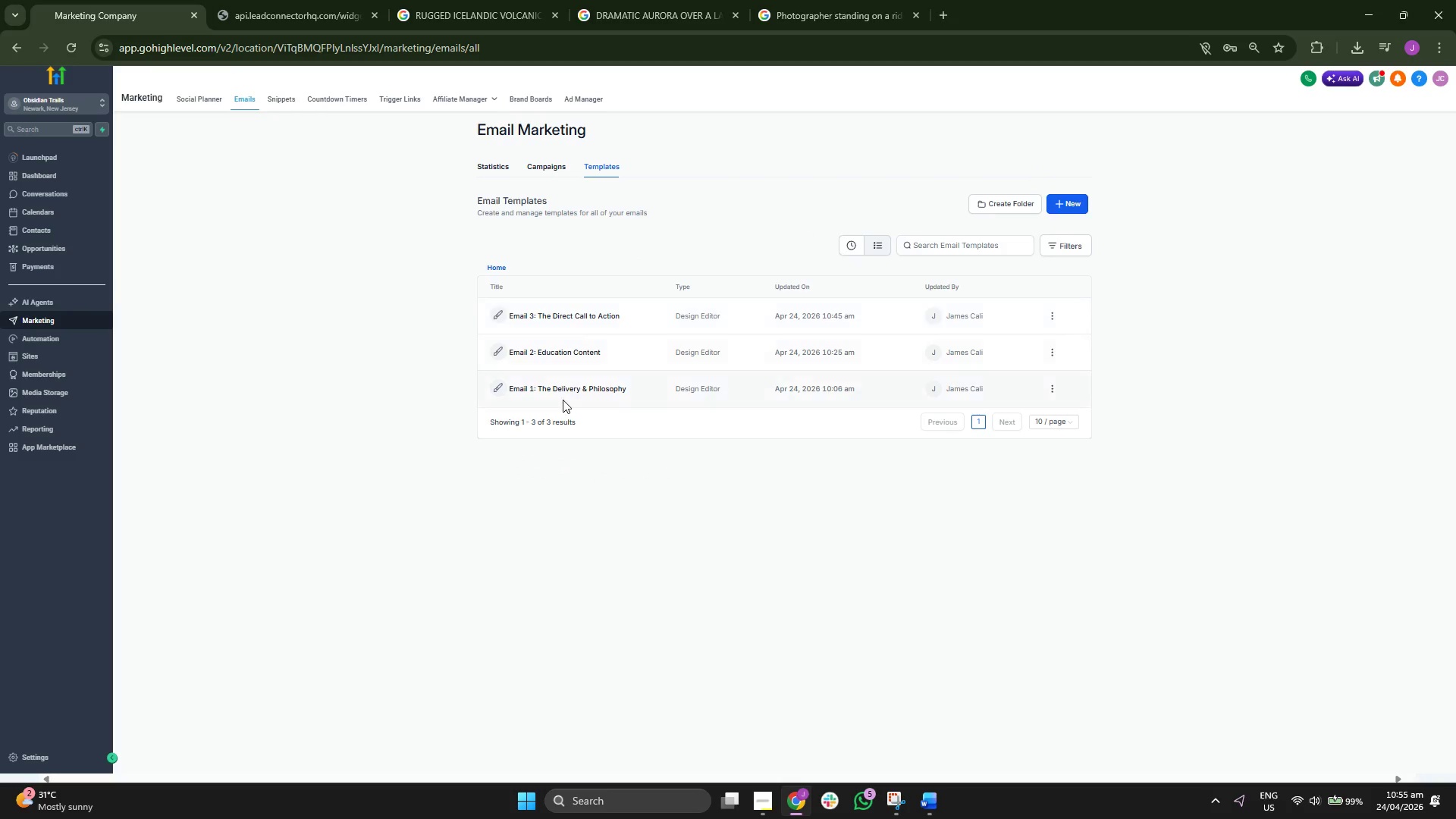 
left_click([563, 391])
 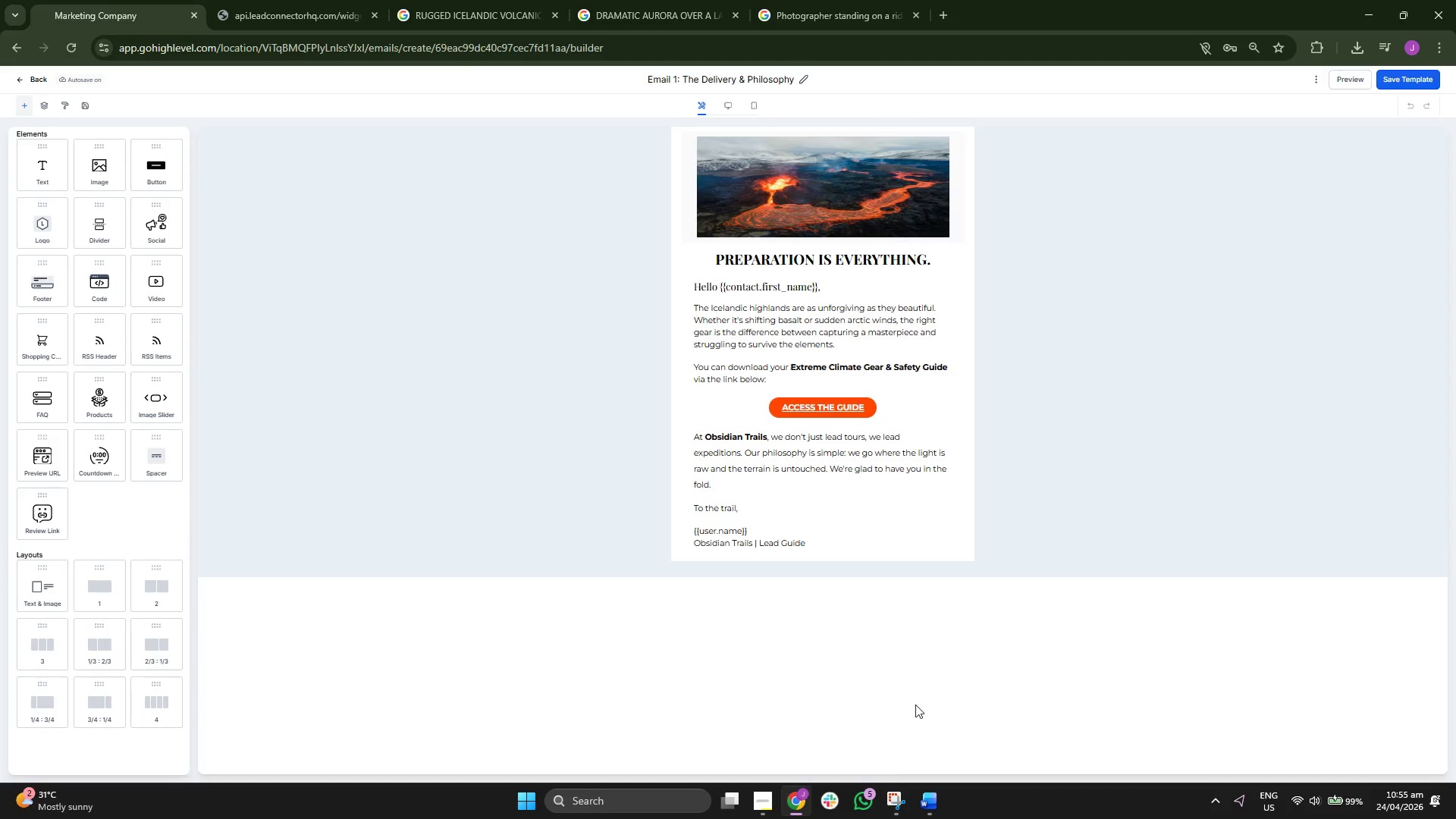 
wait(7.22)
 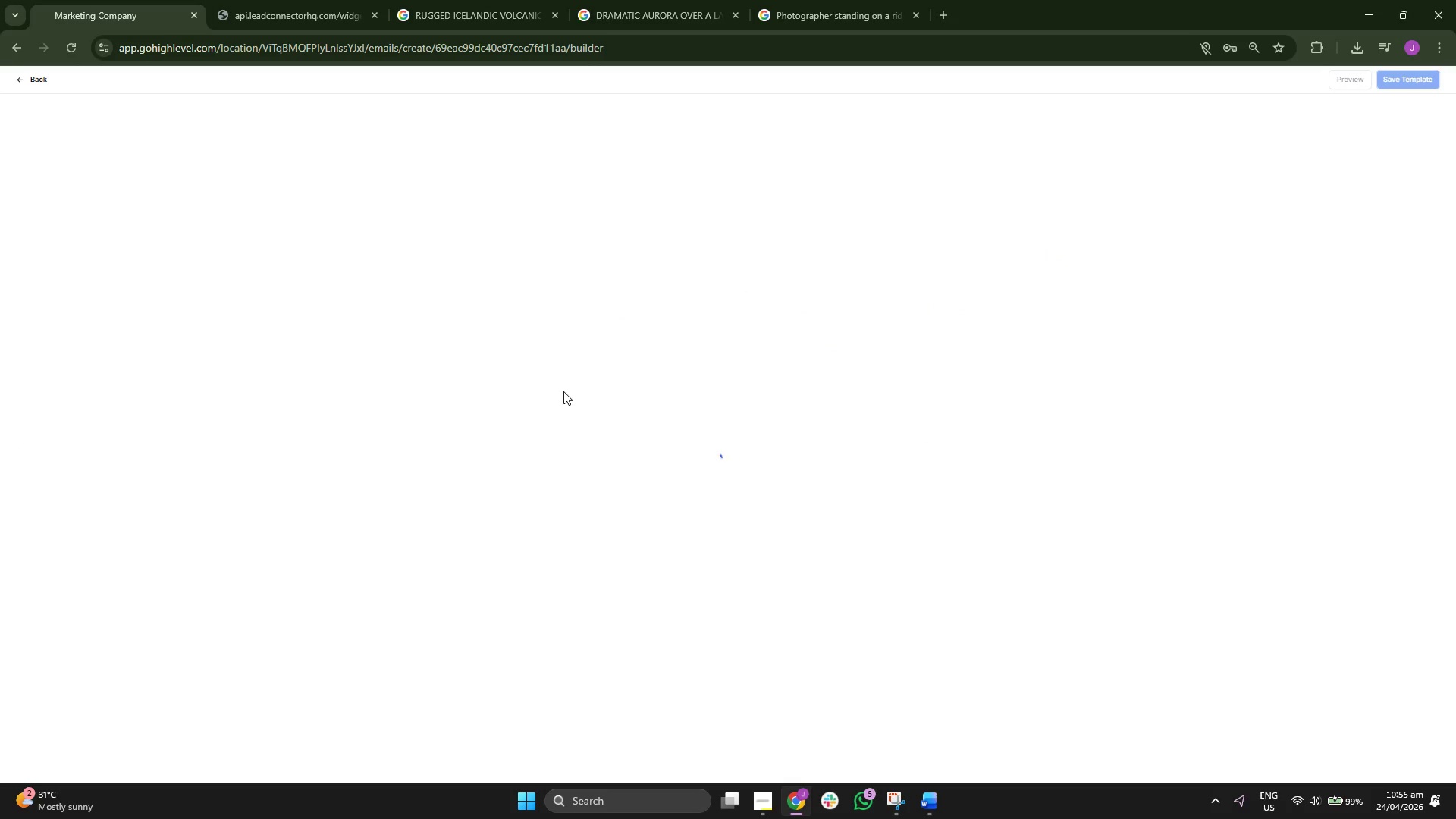 
left_click([288, 51])
 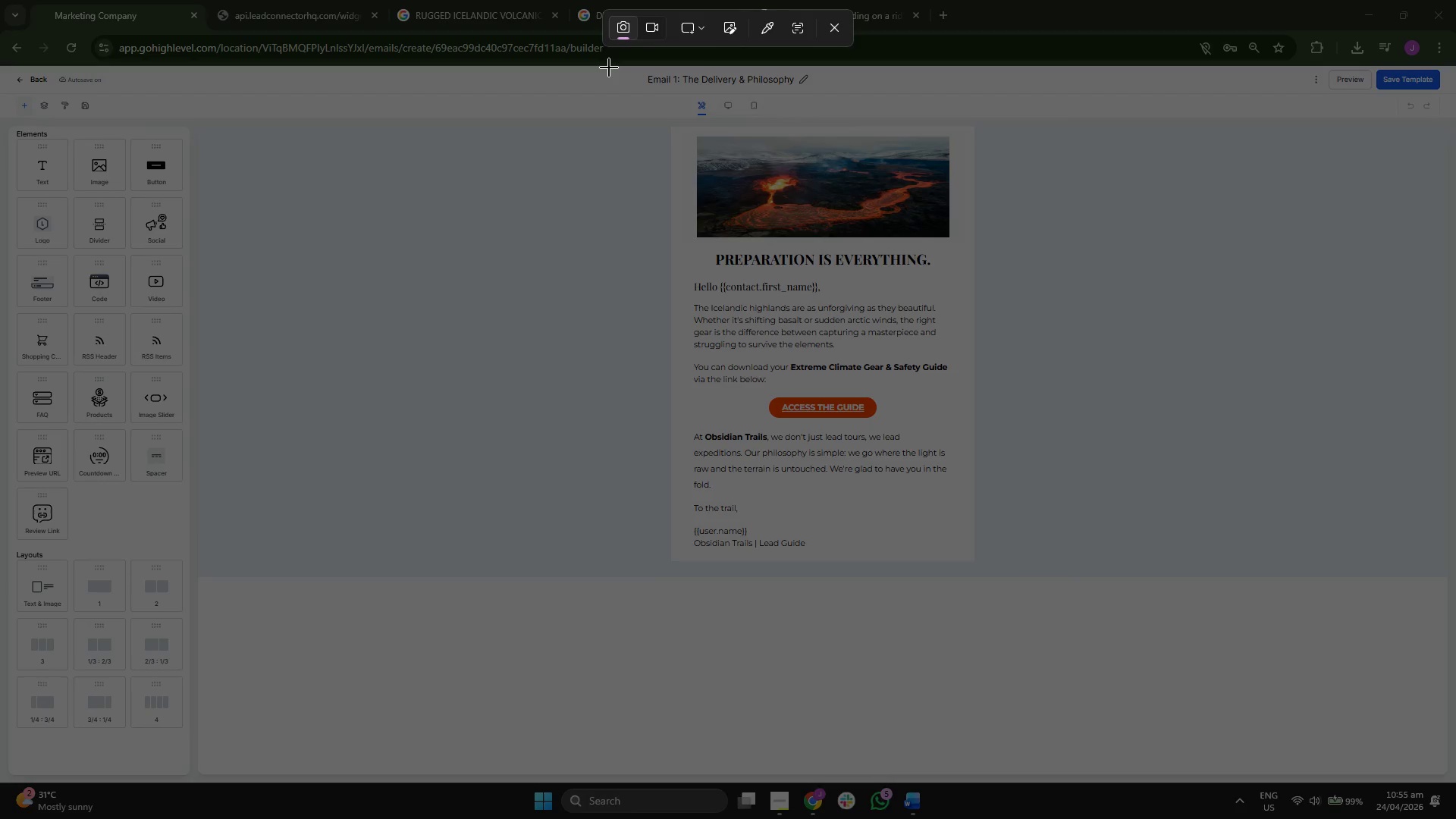 
left_click_drag(start_coordinate=[607, 65], to_coordinate=[1034, 601])
 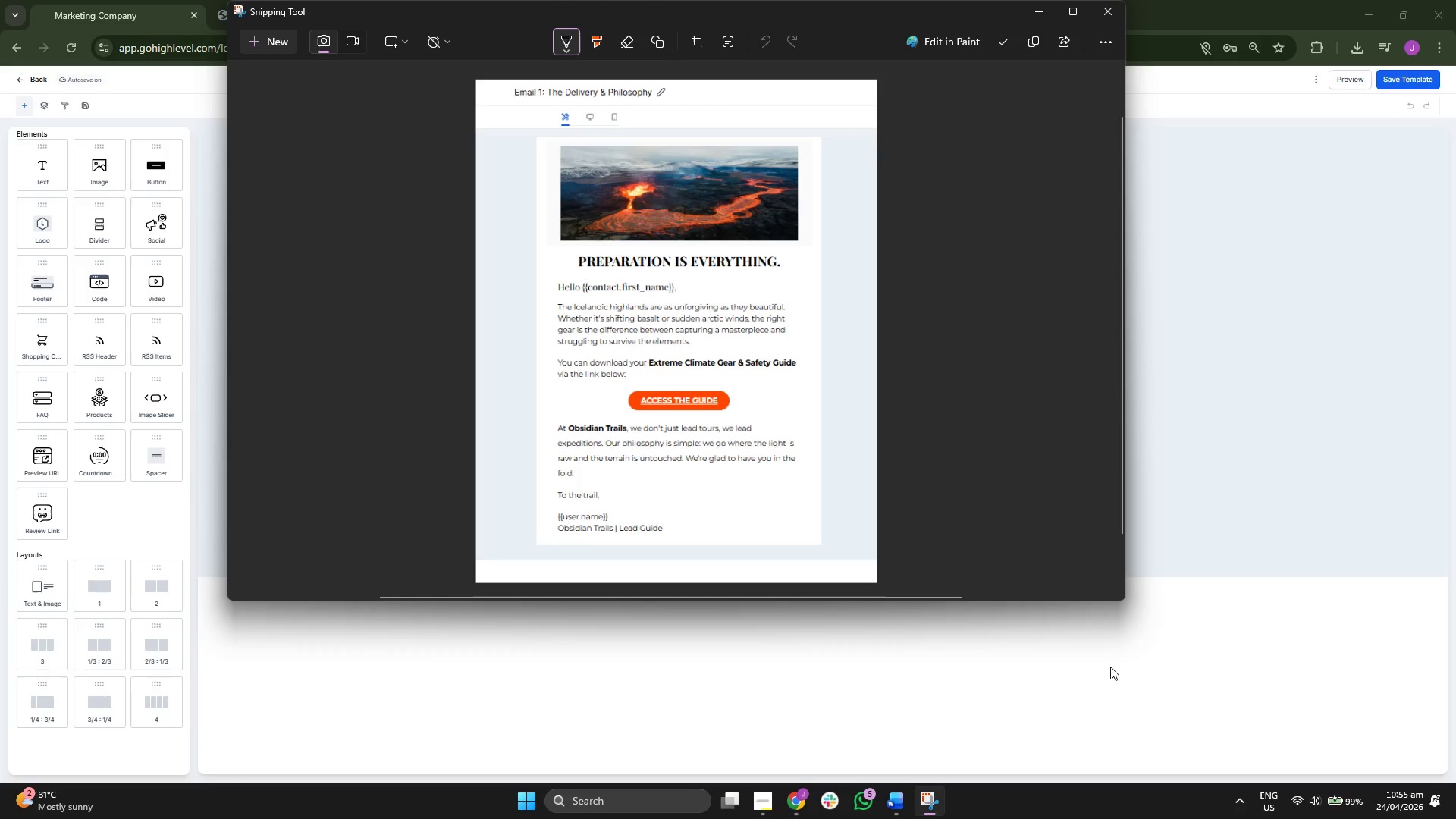 
left_click([1059, 686])
 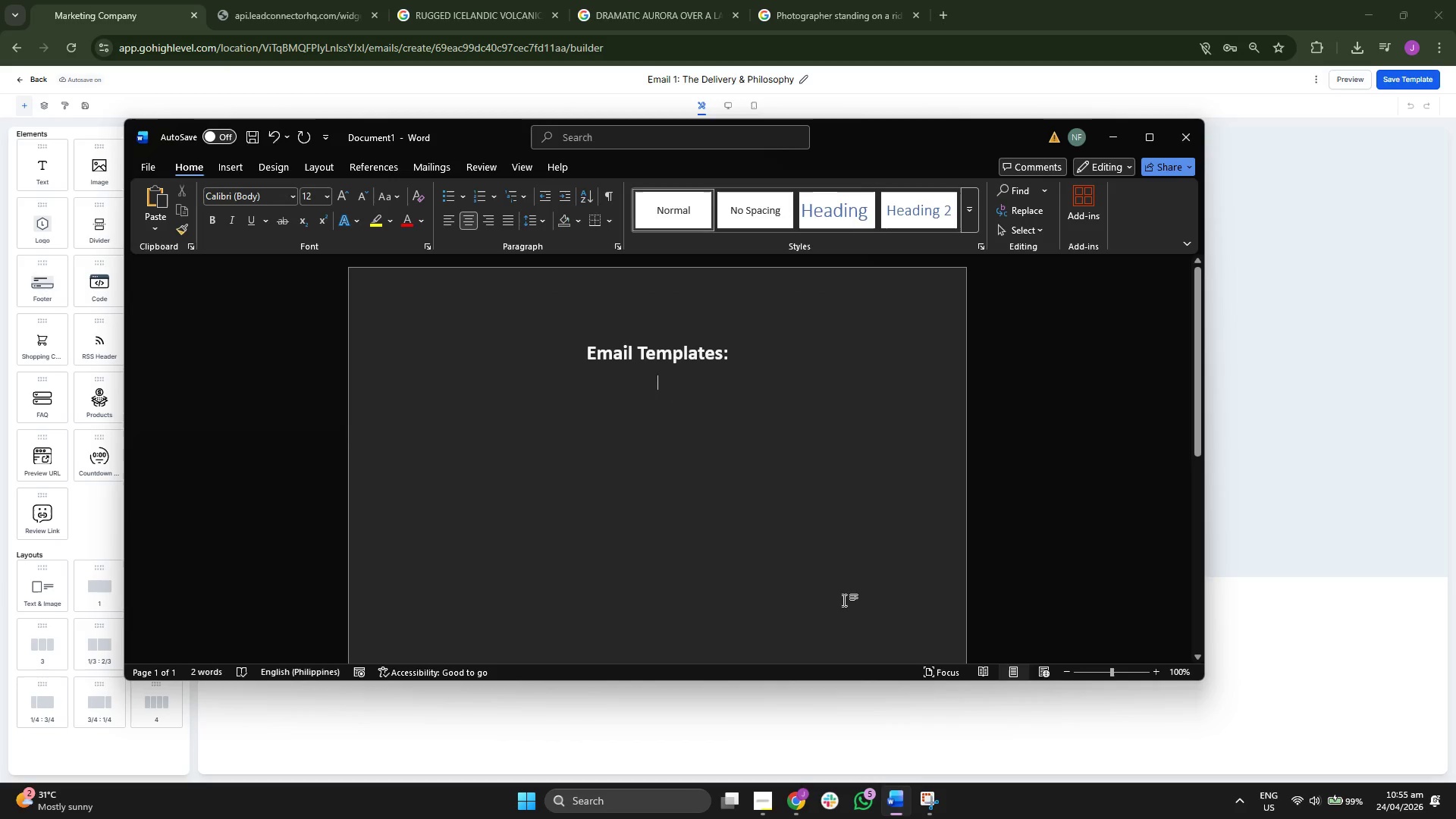 
key(Control+V)
 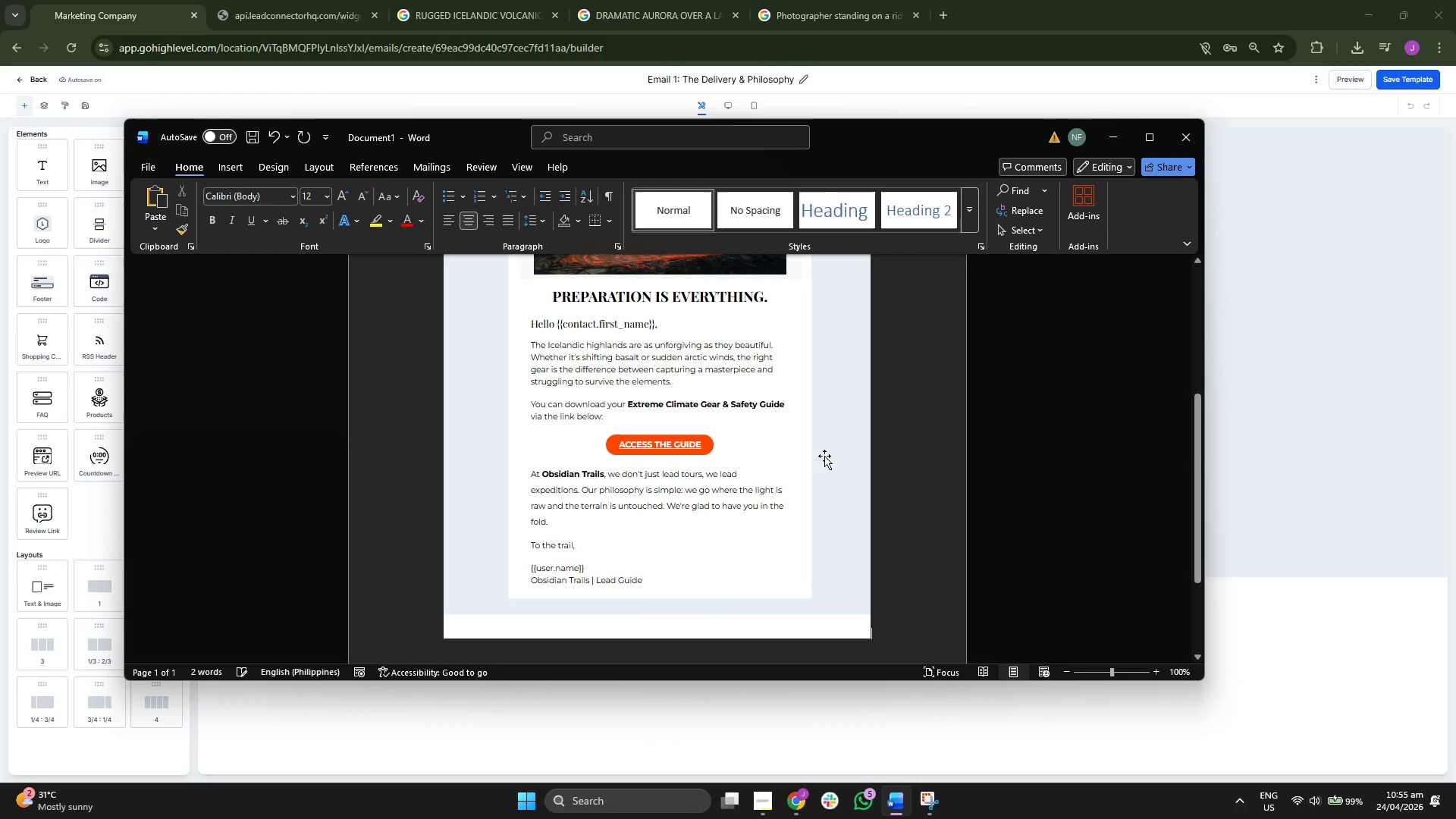 
scroll: coordinate [824, 454], scroll_direction: down, amount: 3.0
 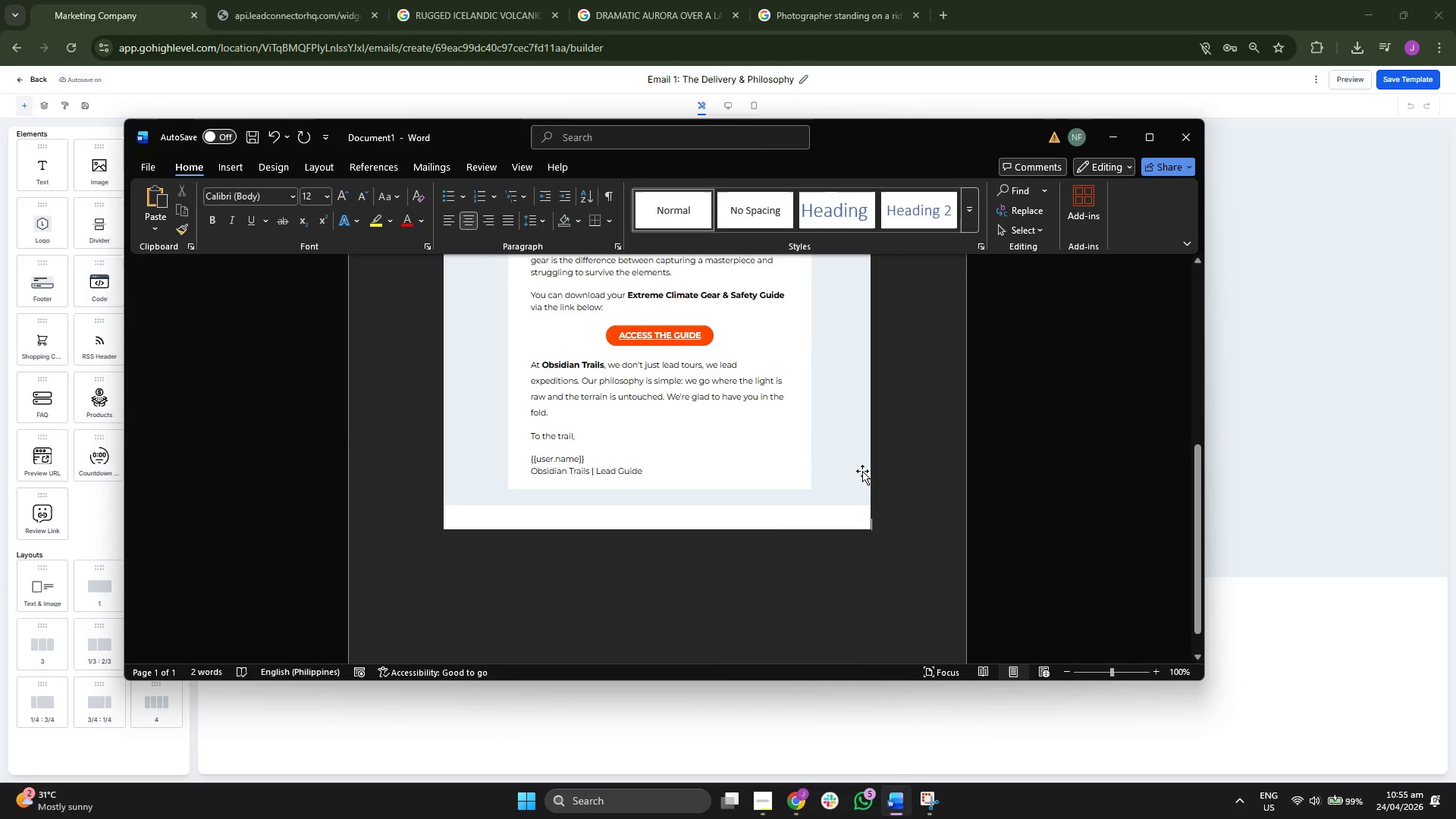 
key(Enter)
 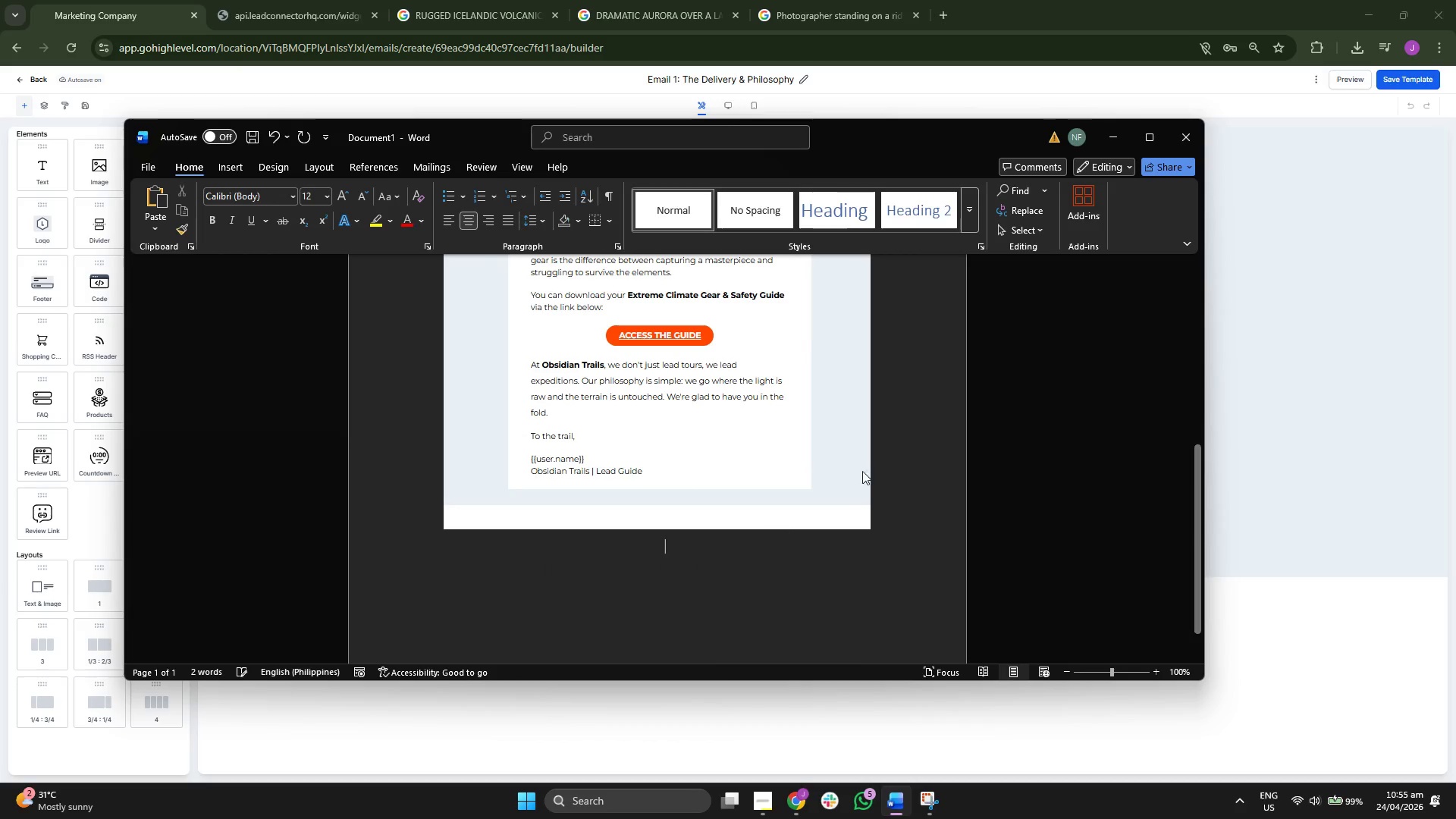 
key(Enter)
 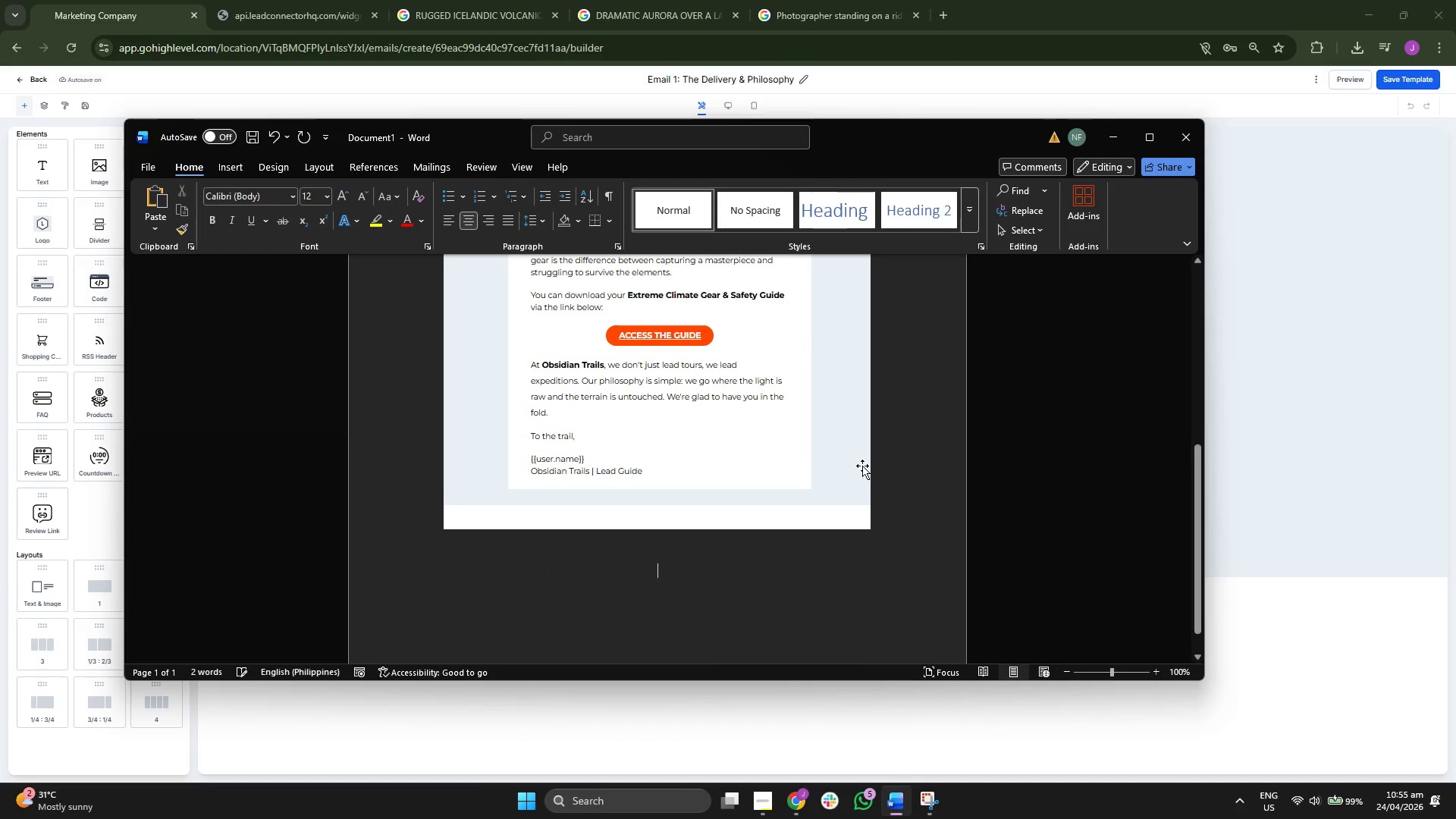 
key(Enter)
 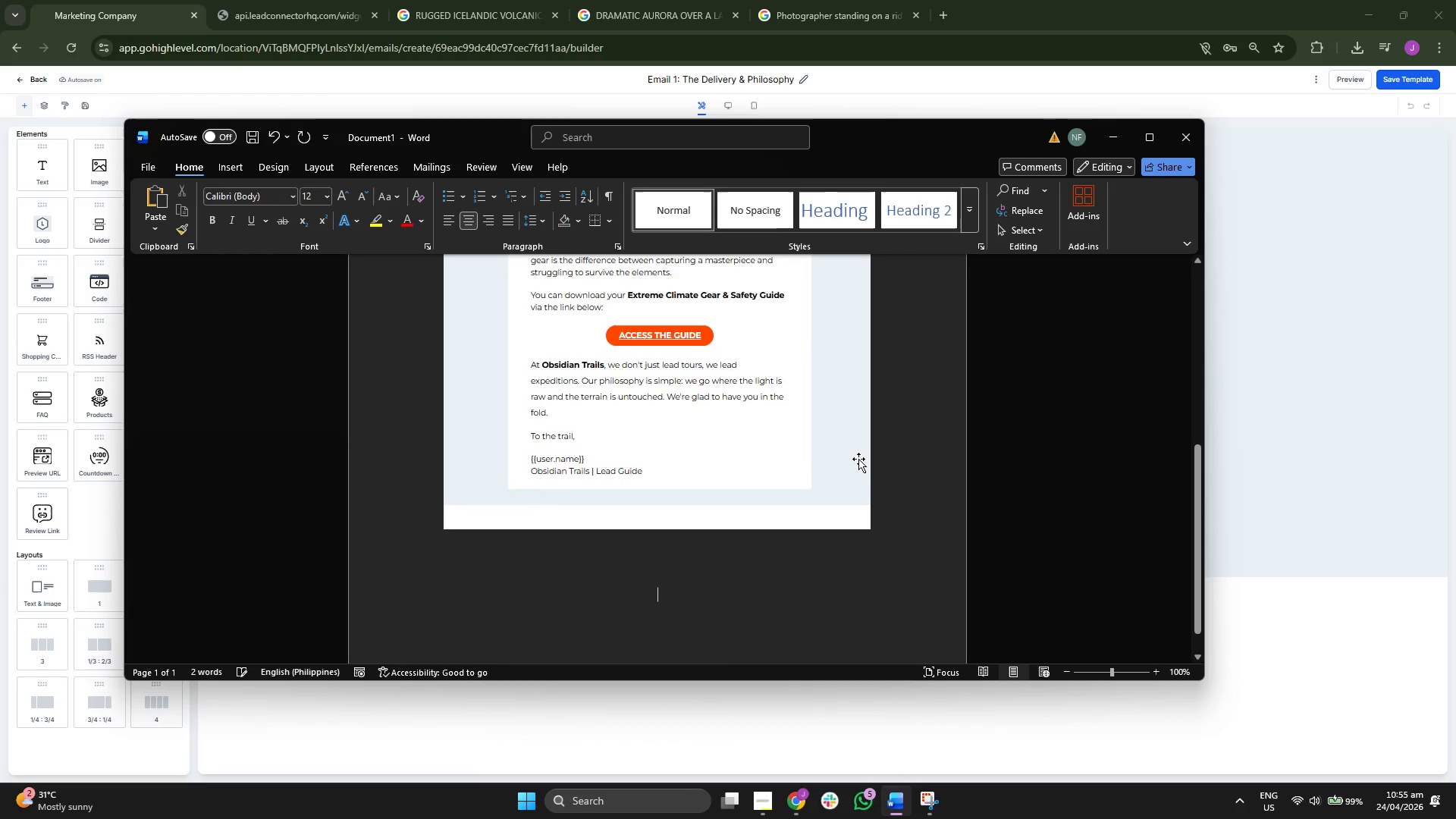 
key(Enter)
 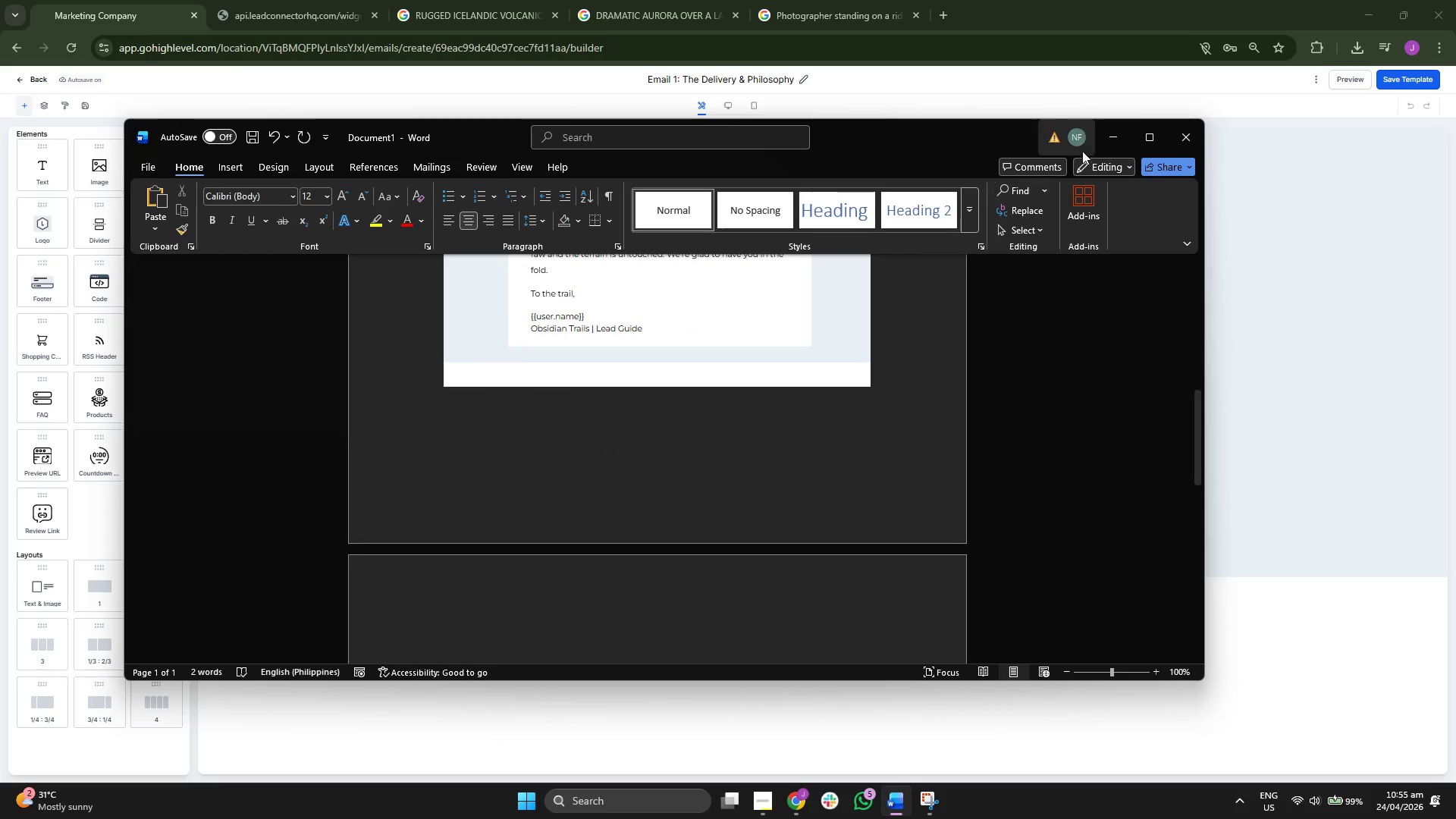 
scroll: coordinate [858, 459], scroll_direction: down, amount: 5.0
 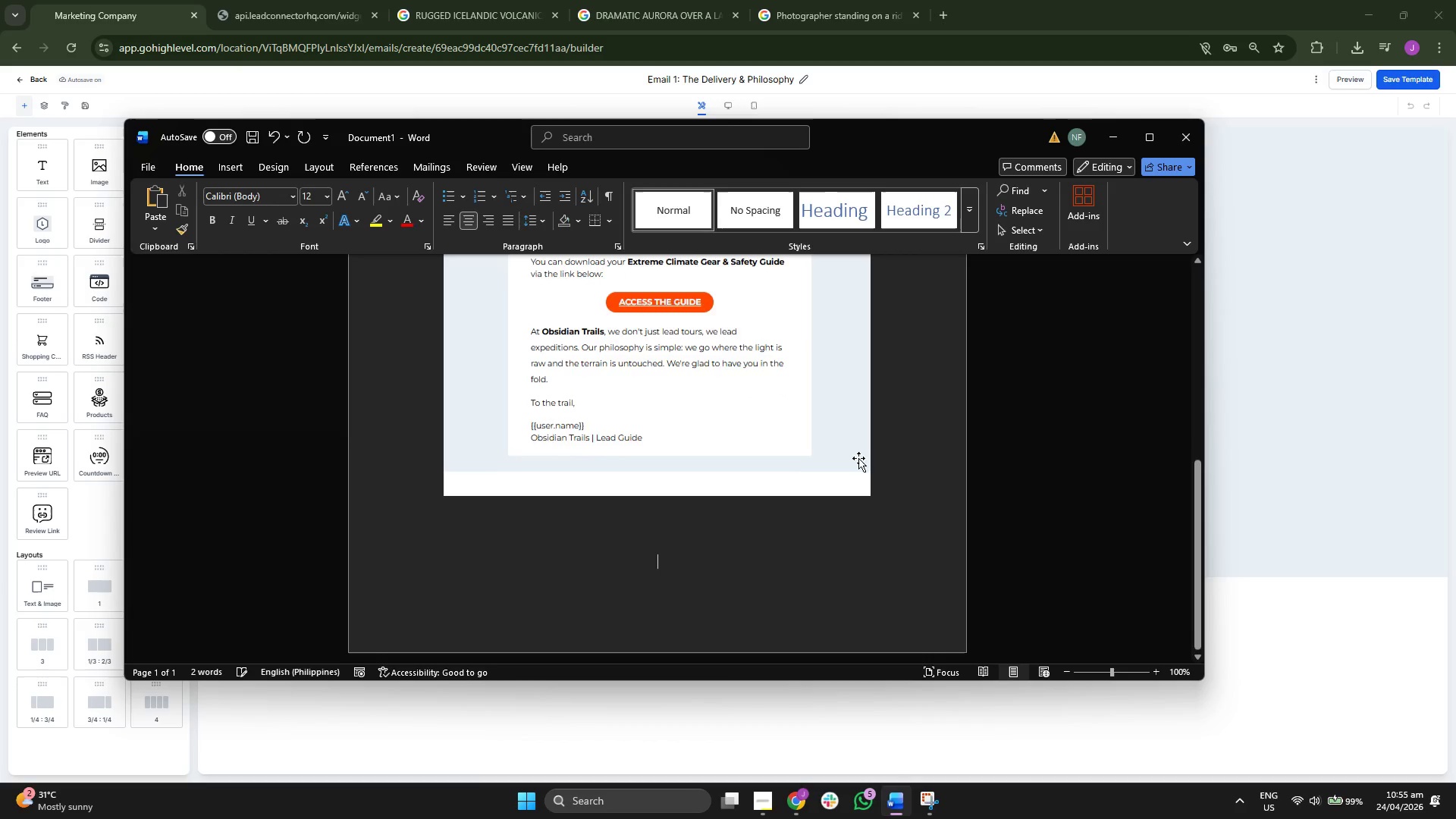 
left_click([1106, 137])
 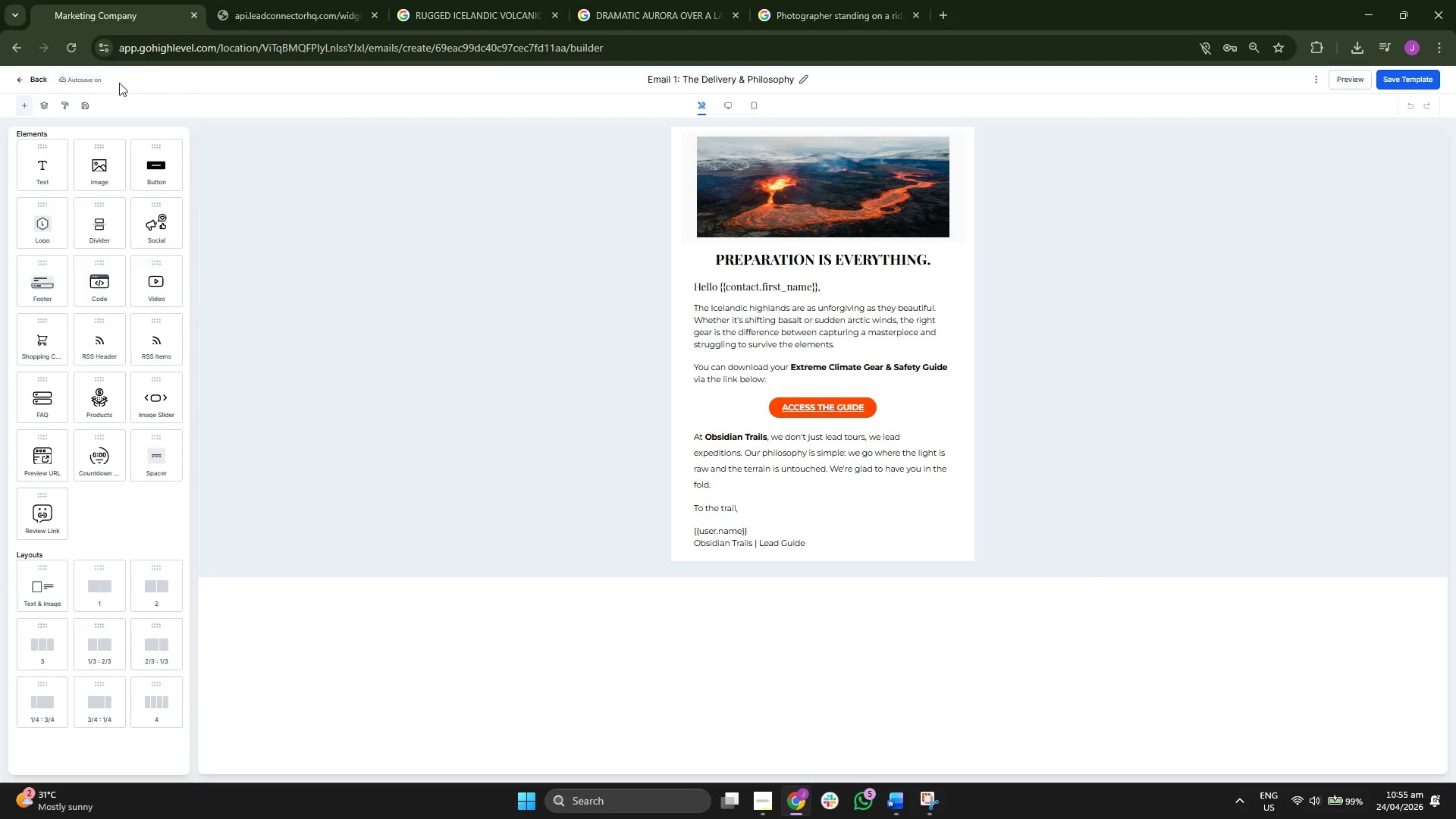 
left_click([25, 78])
 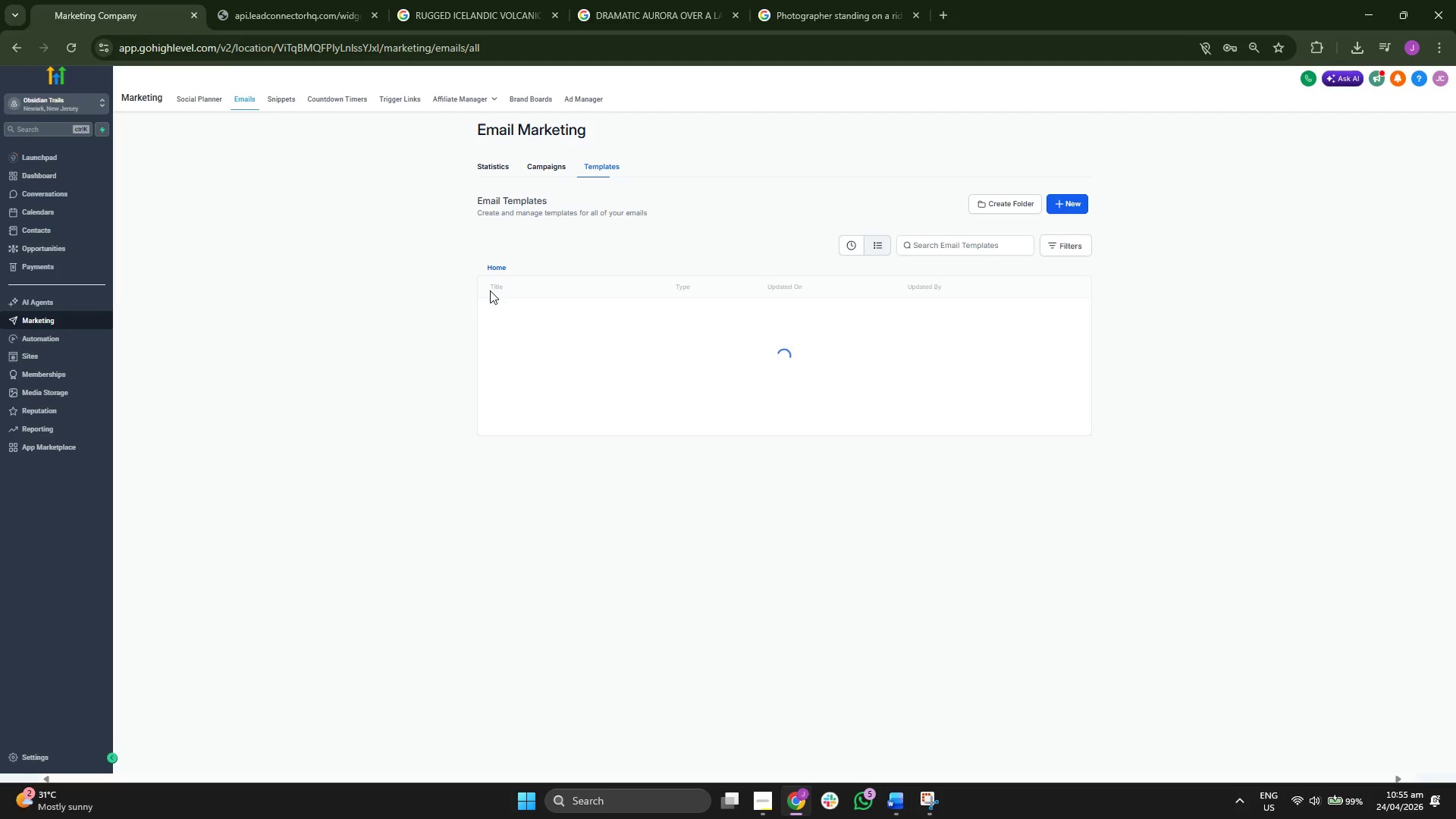 
left_click([571, 354])
 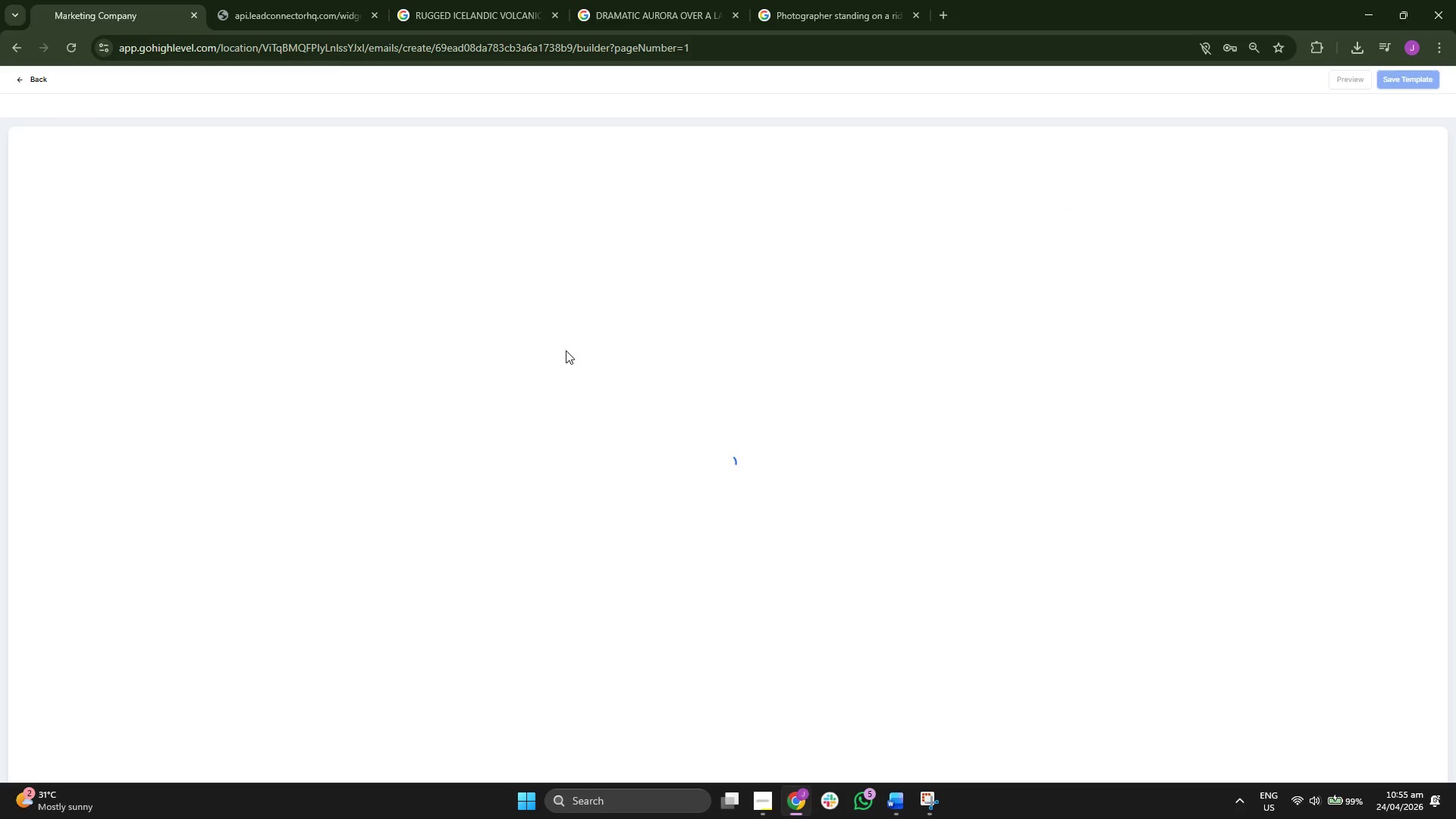 
wait(5.09)
 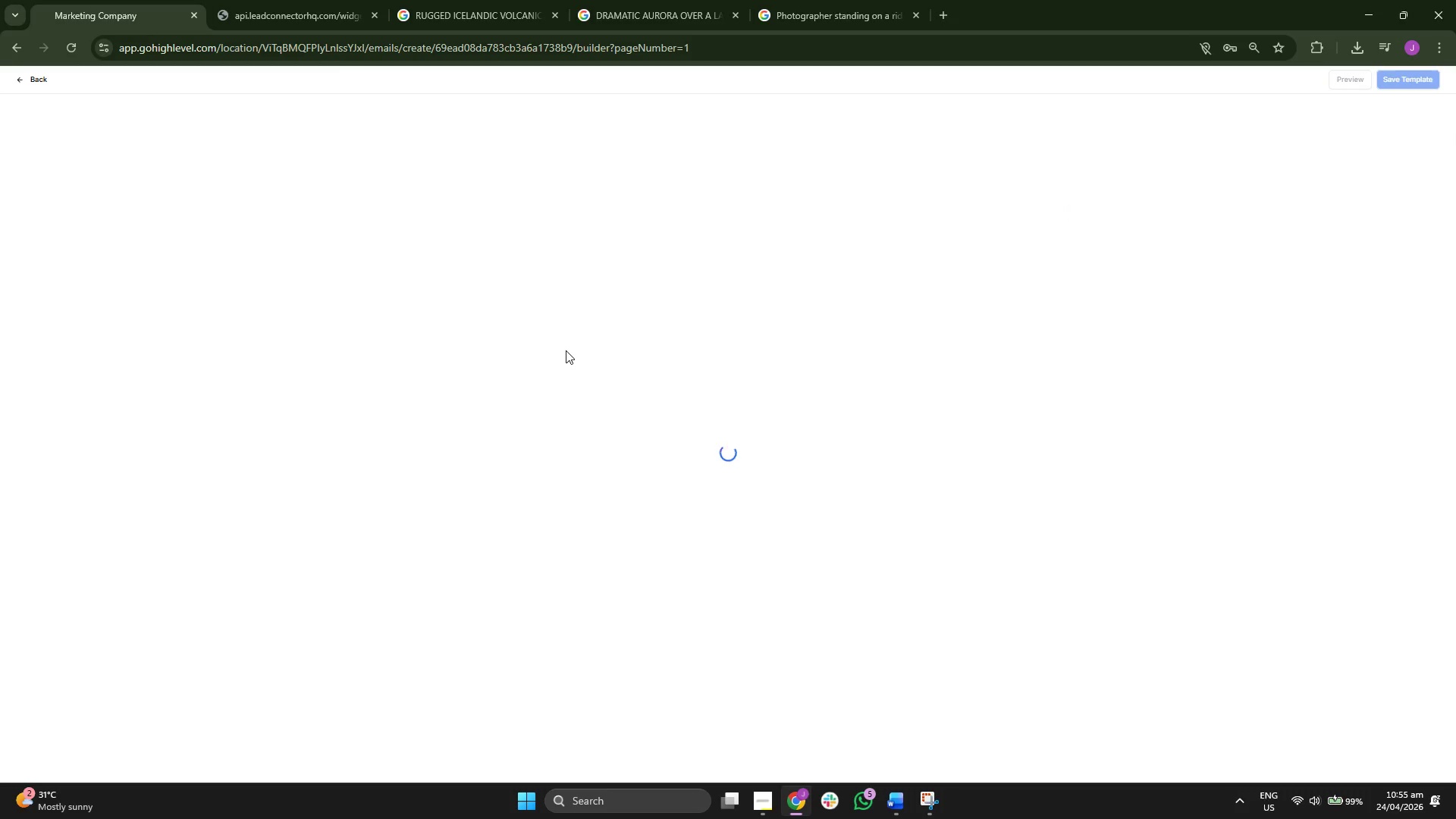 
left_click([1000, 669])
 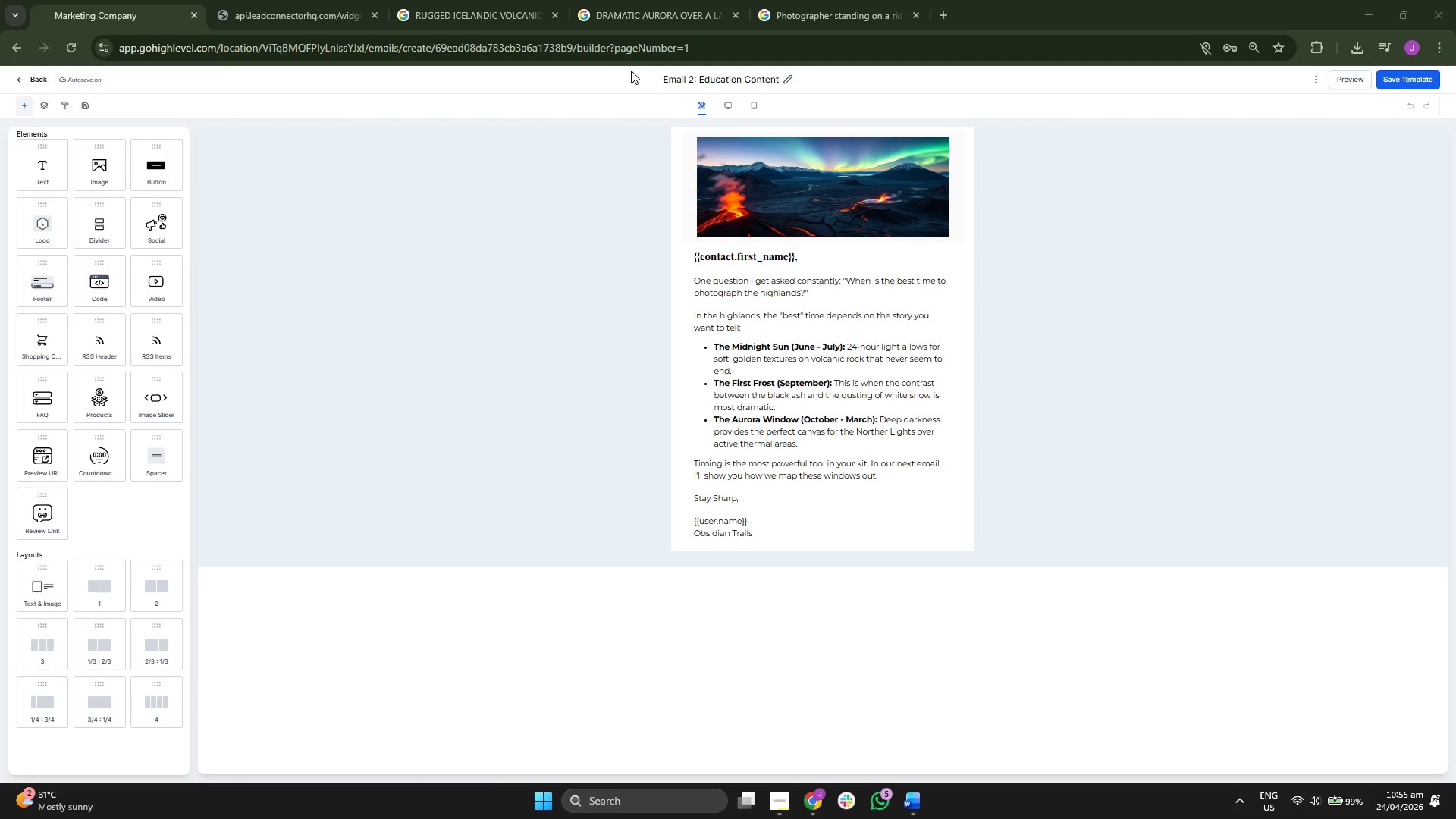 
left_click_drag(start_coordinate=[630, 66], to_coordinate=[1030, 590])
 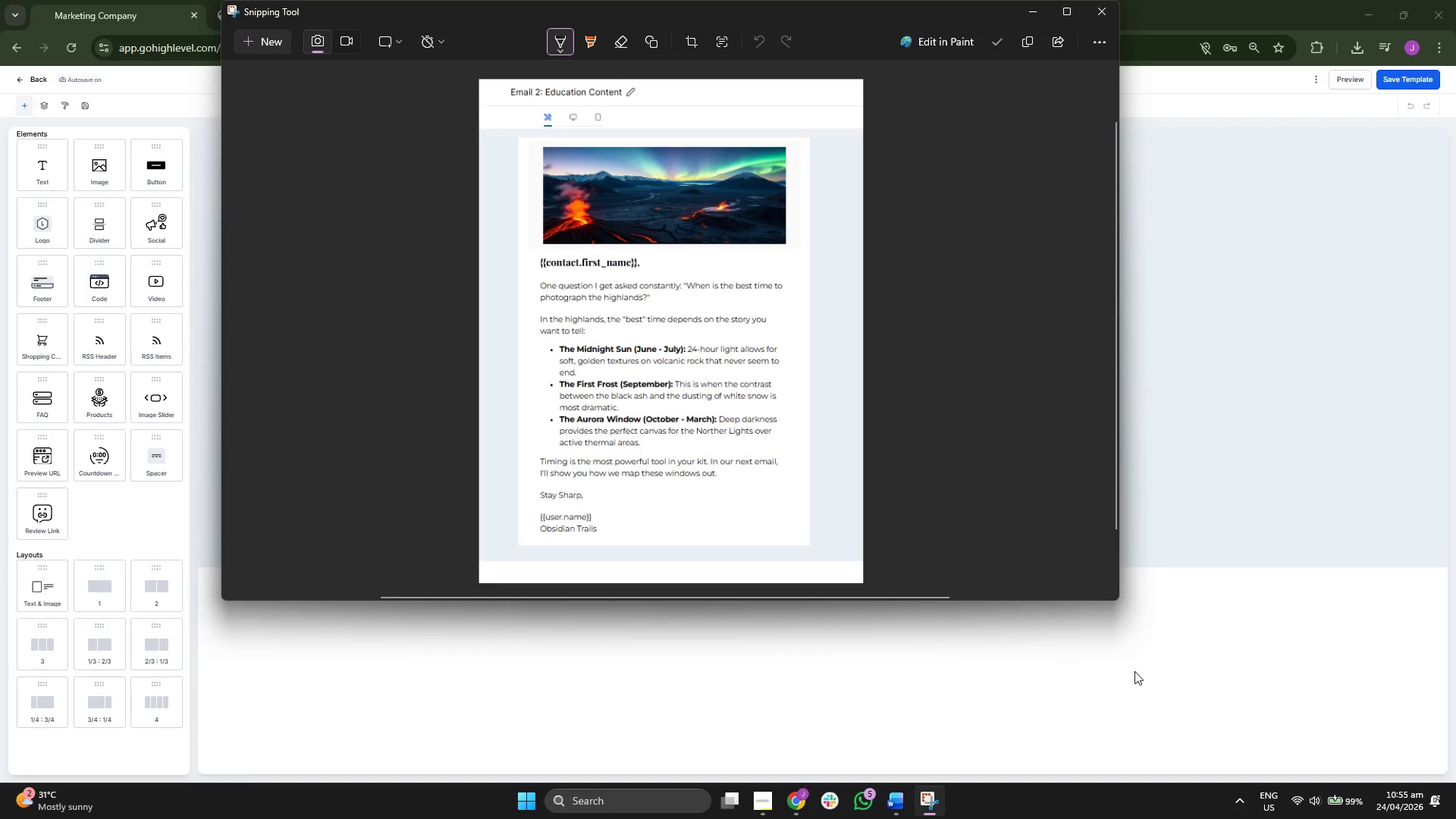 
left_click([1187, 690])
 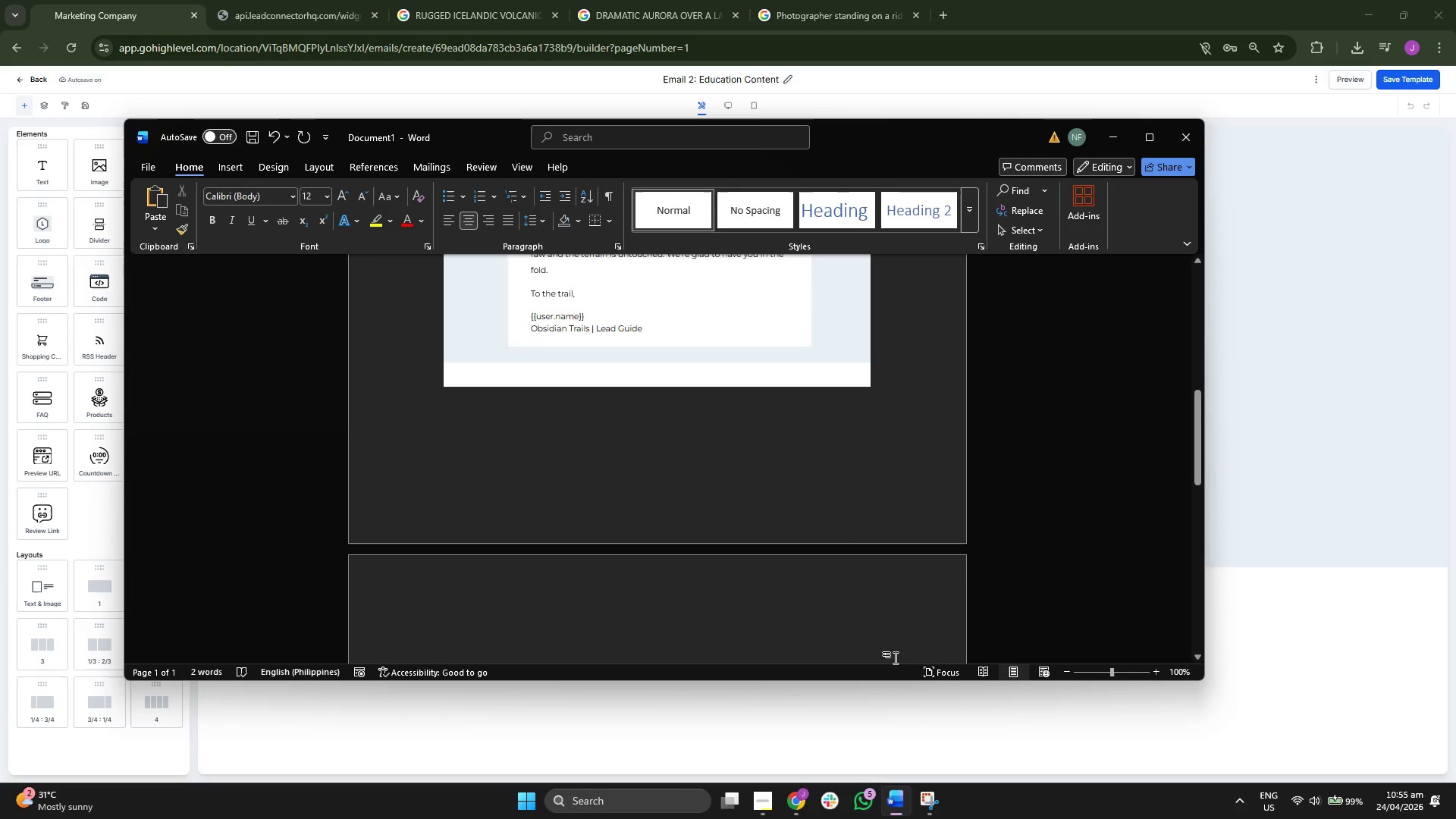 
hold_key(key=ControlLeft, duration=0.34)
 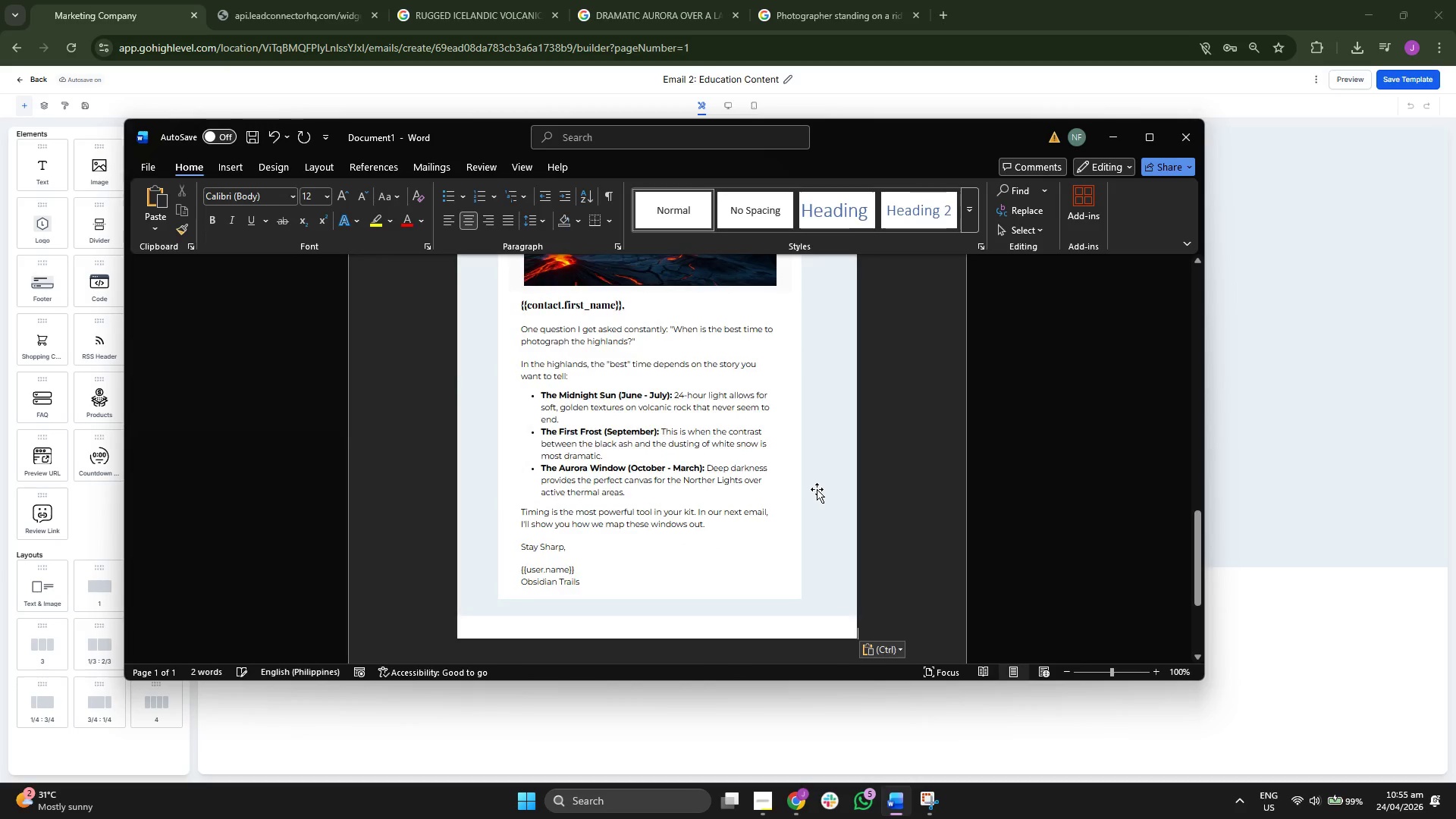 
scroll: coordinate [837, 528], scroll_direction: down, amount: 3.0
 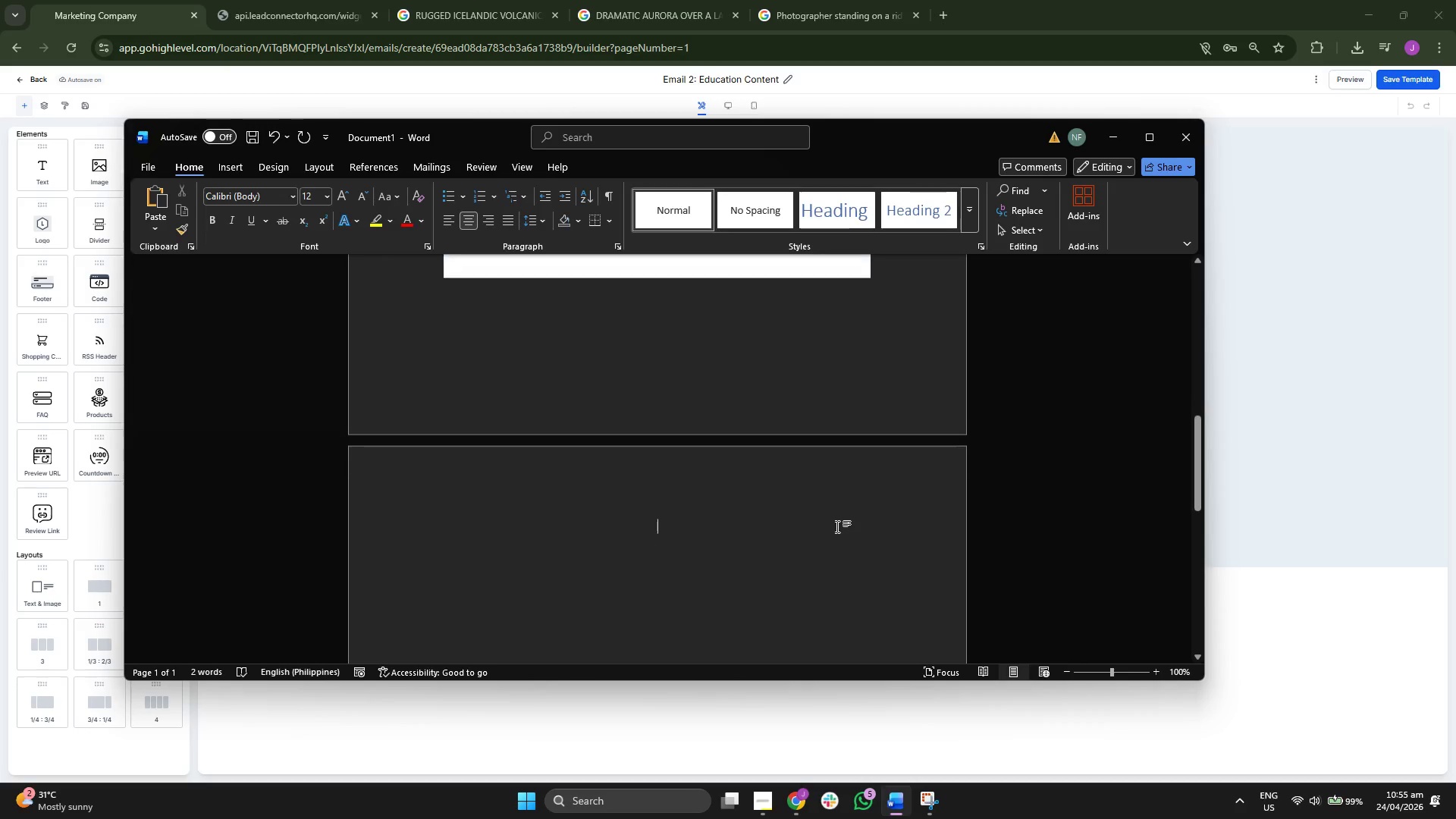 
scroll: coordinate [818, 482], scroll_direction: up, amount: 1.0
 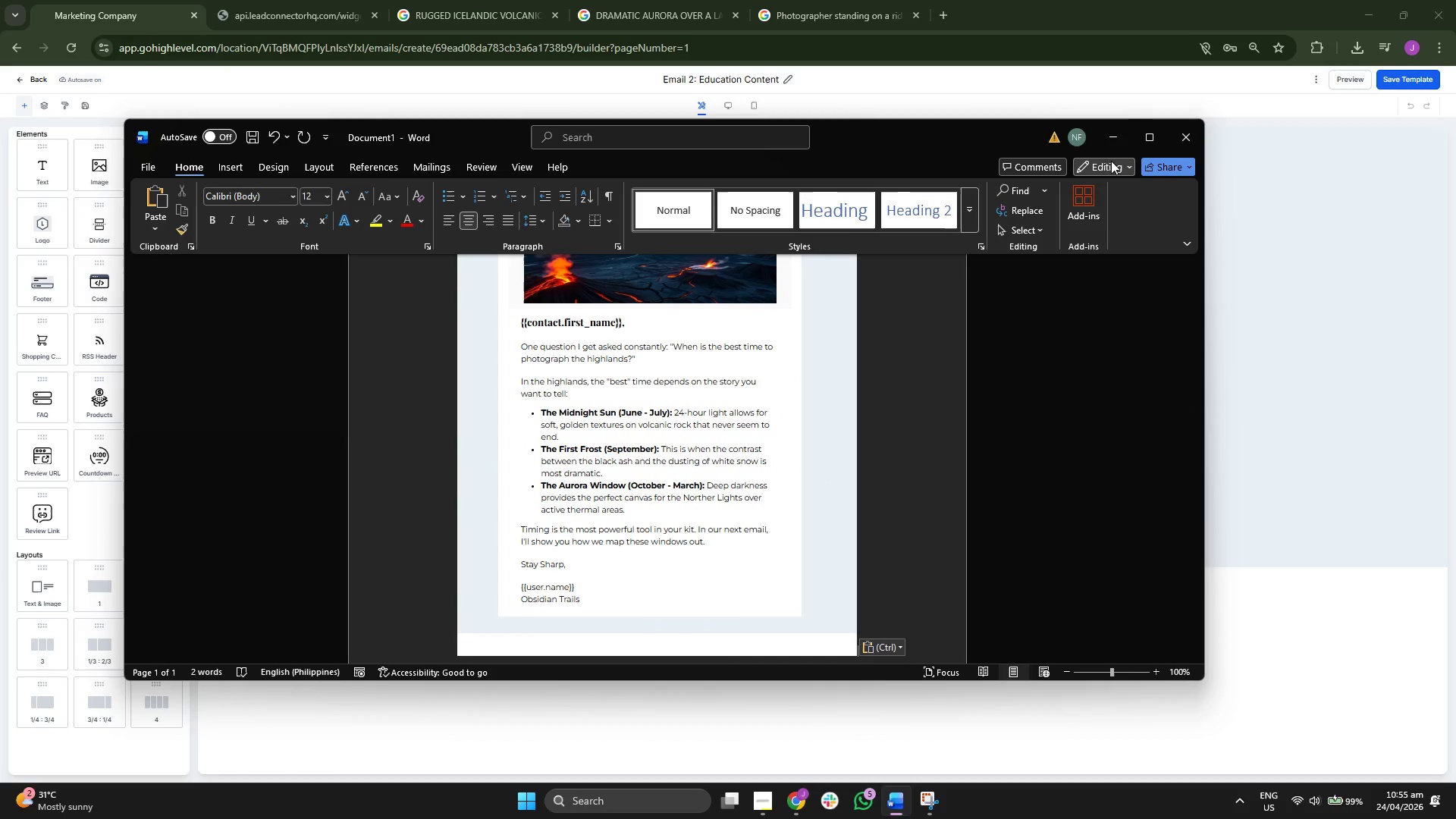 
left_click([1114, 142])
 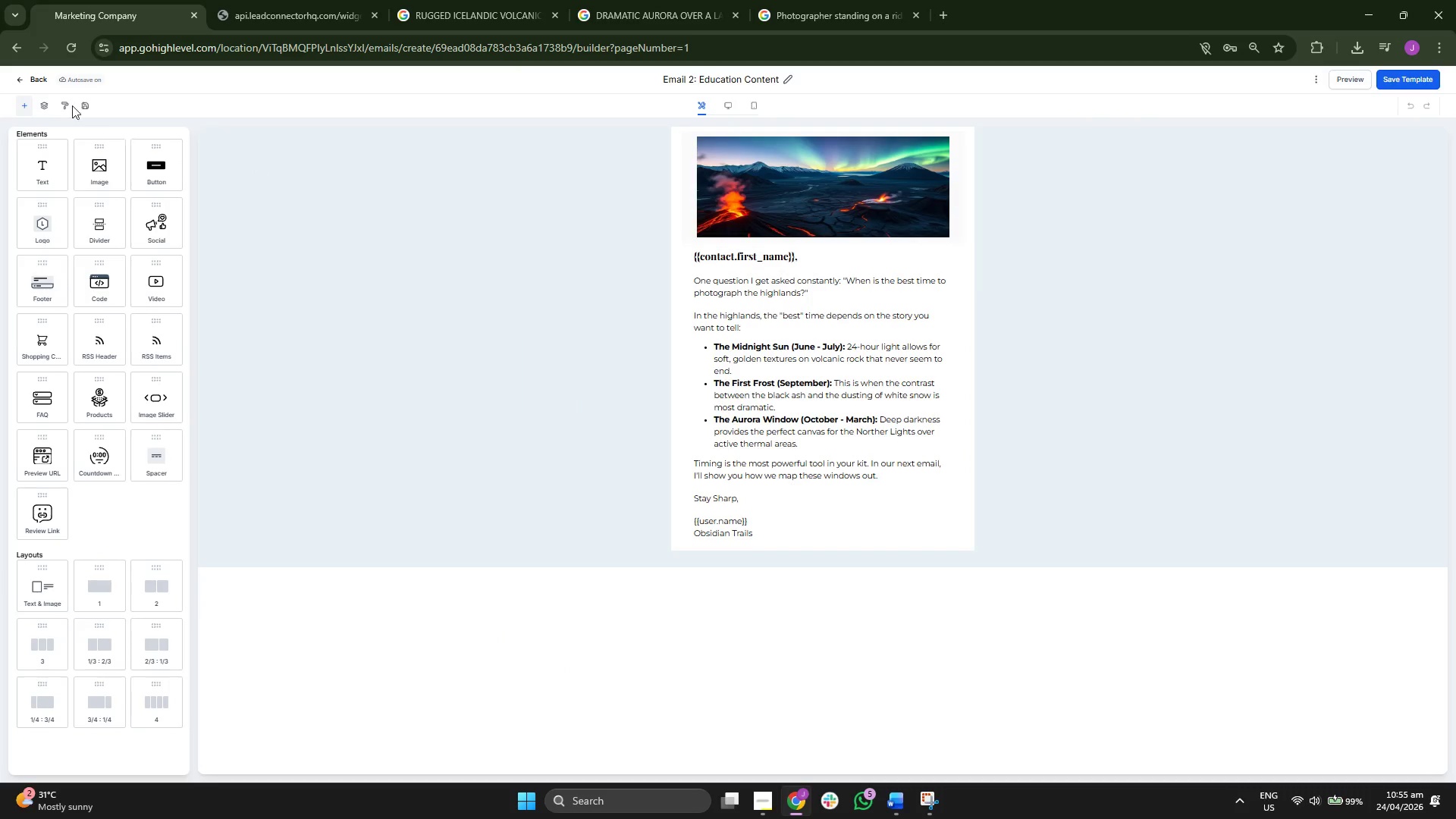 
left_click([33, 82])
 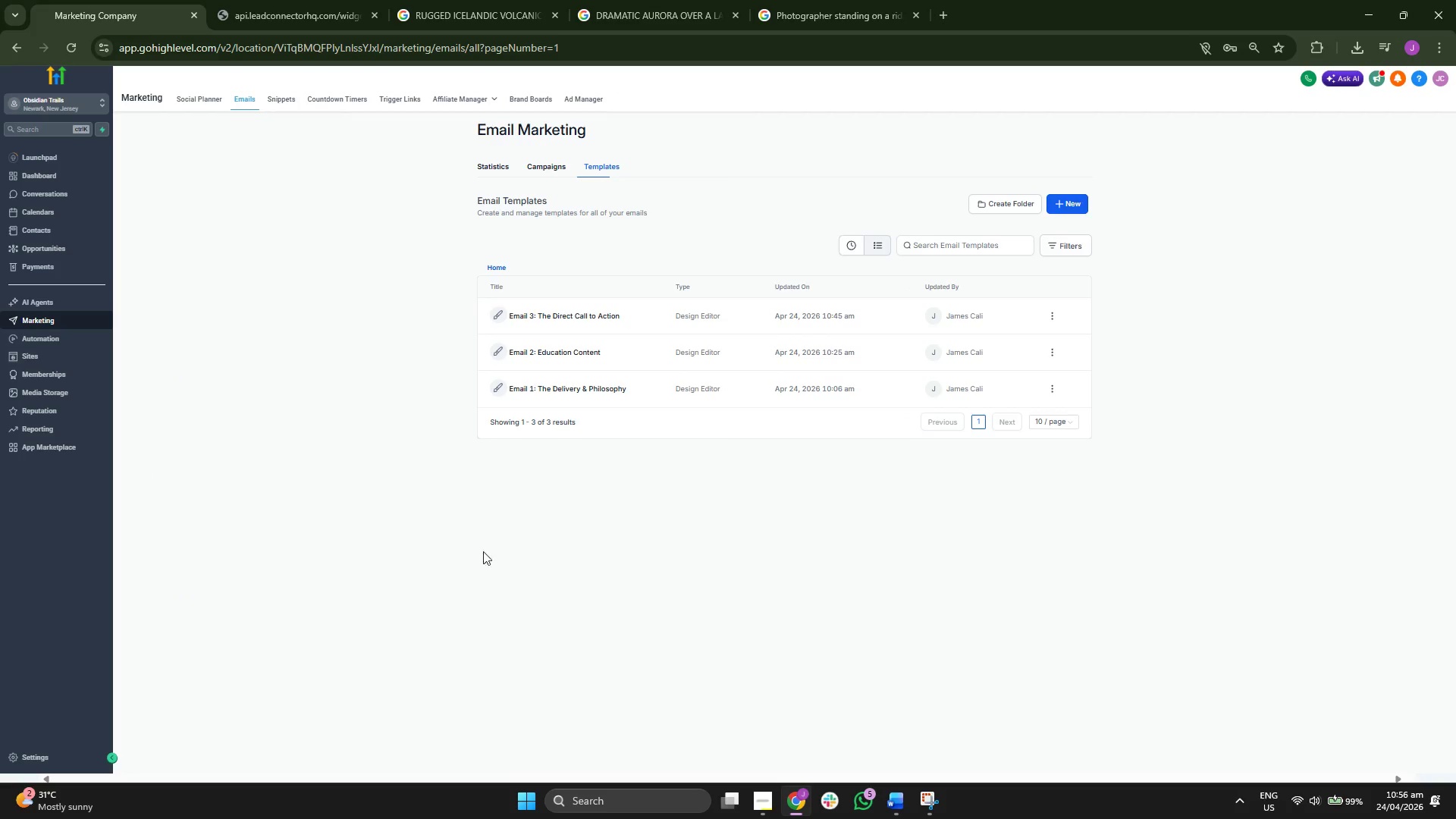 
left_click([571, 318])
 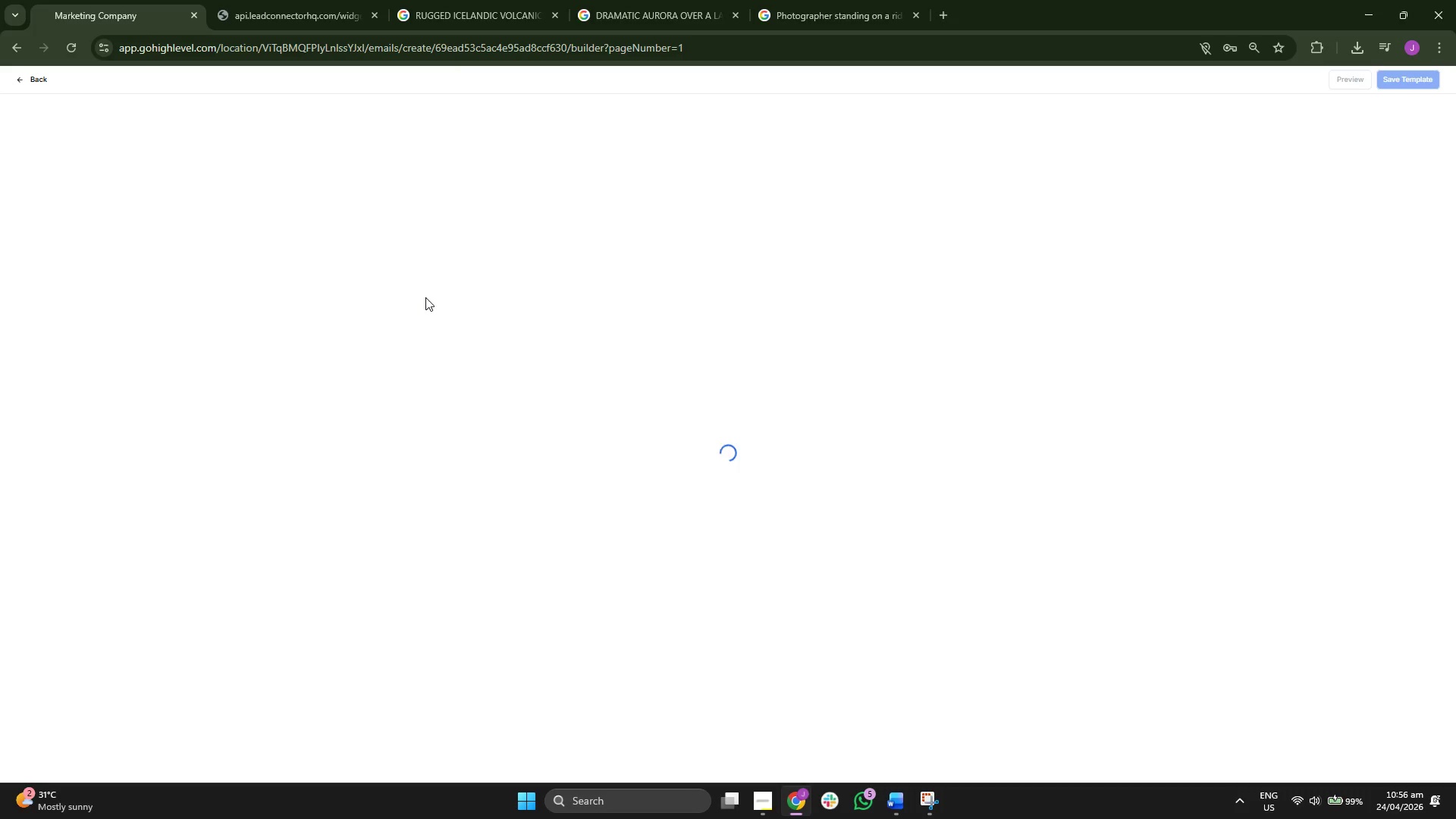 
wait(8.11)
 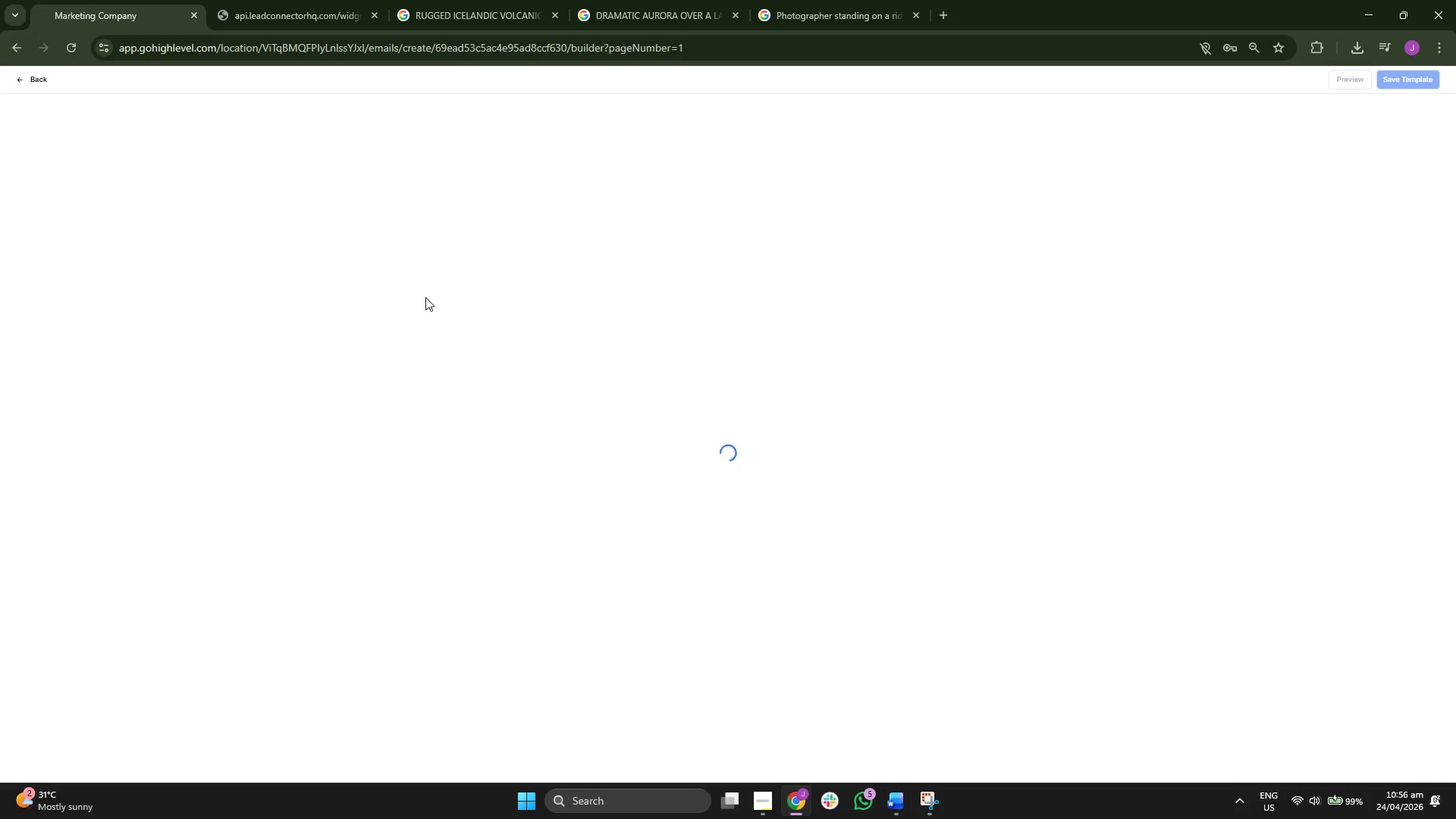 
left_click([278, 42])
 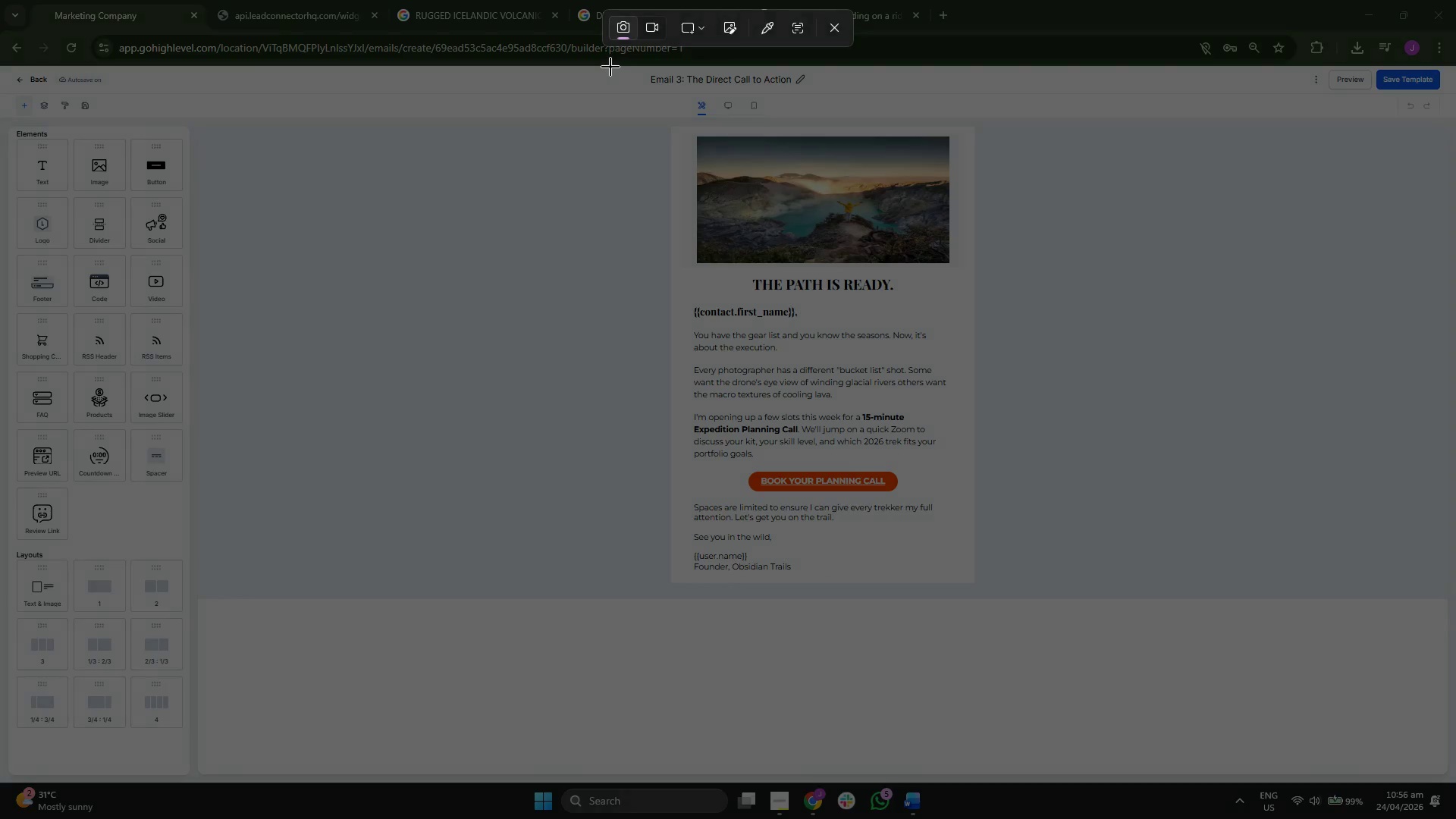 
left_click_drag(start_coordinate=[609, 64], to_coordinate=[1034, 623])
 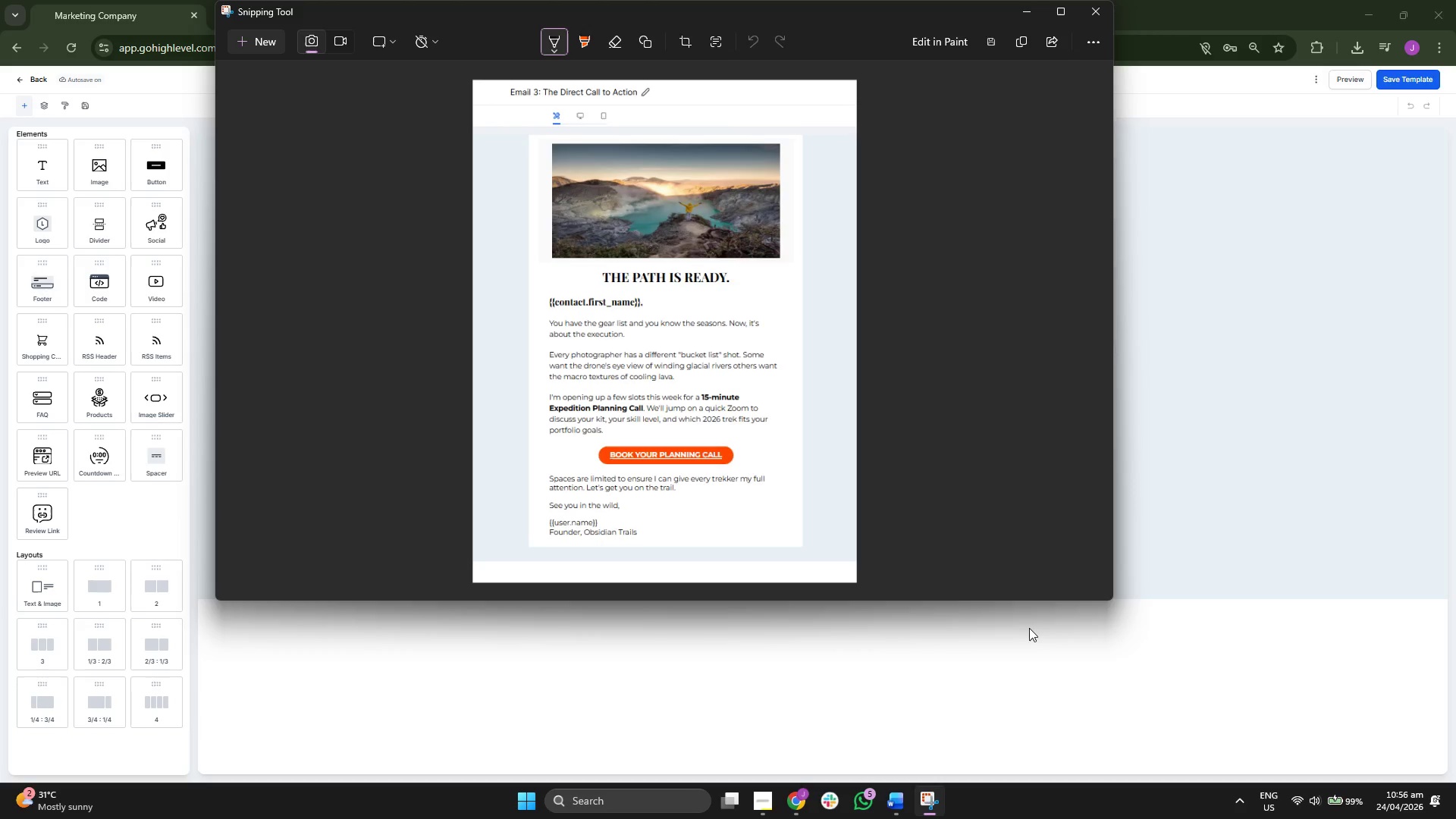 
left_click([1068, 672])
 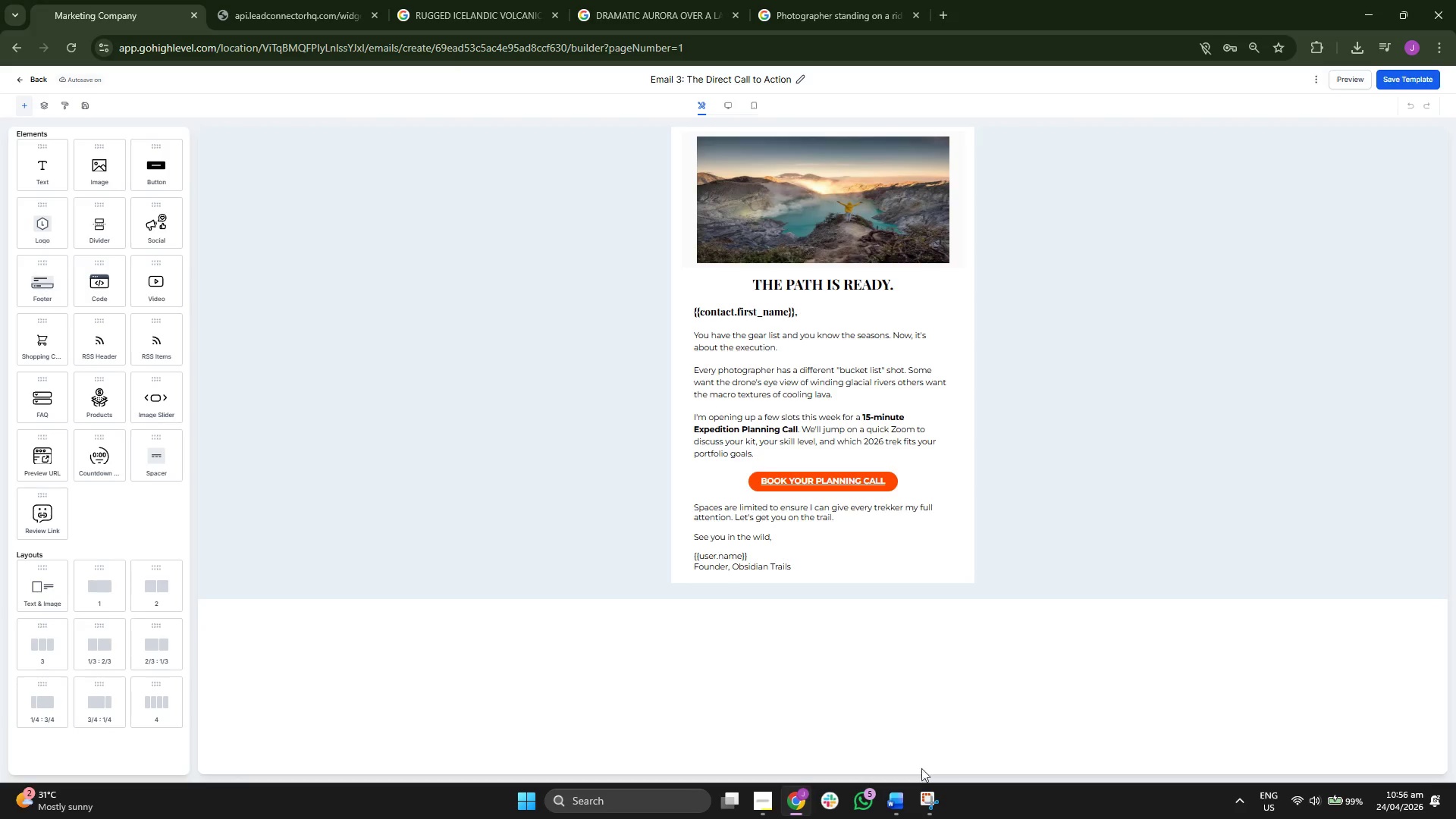 
left_click([904, 792])
 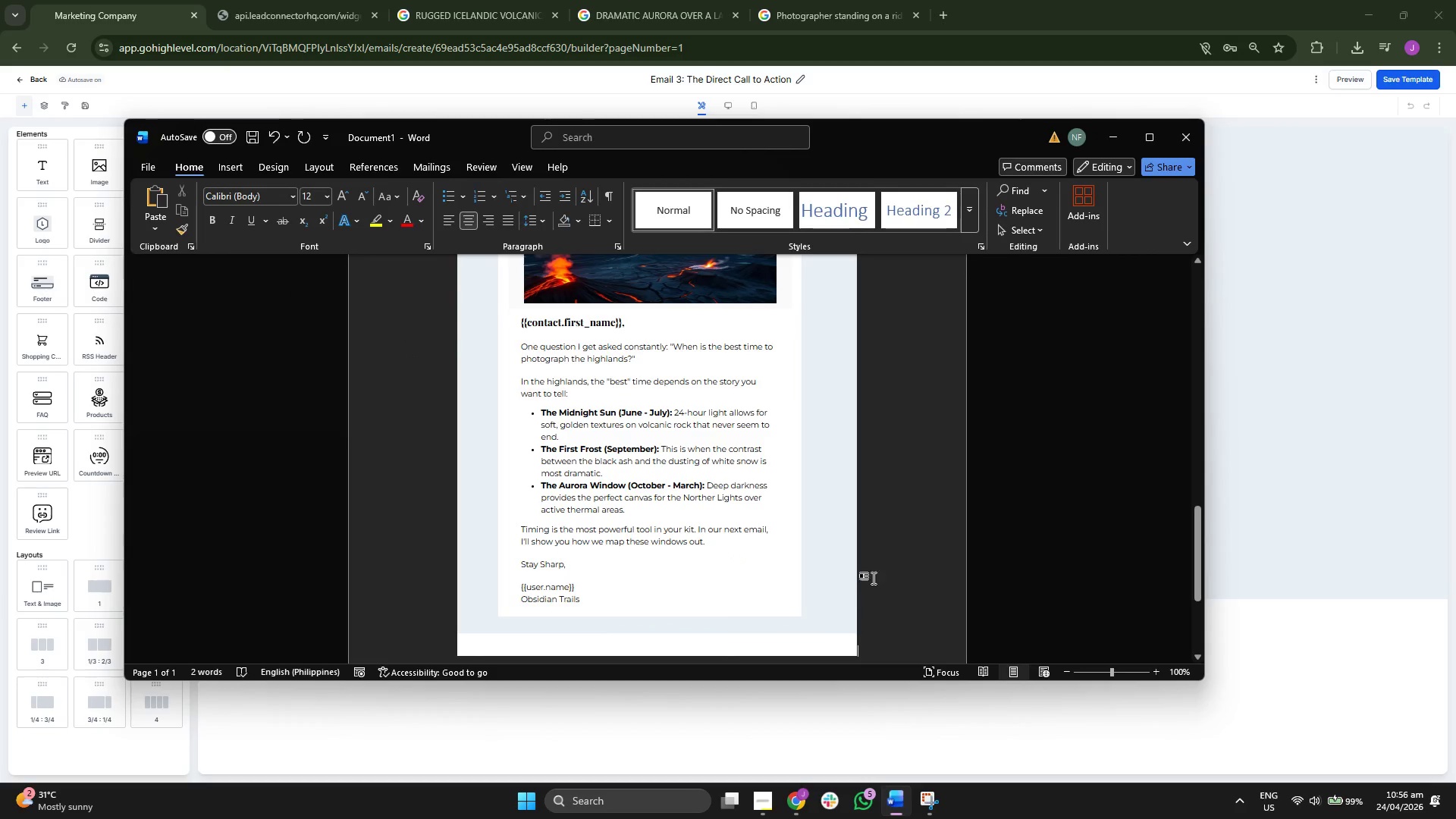 
scroll: coordinate [897, 563], scroll_direction: down, amount: 8.0
 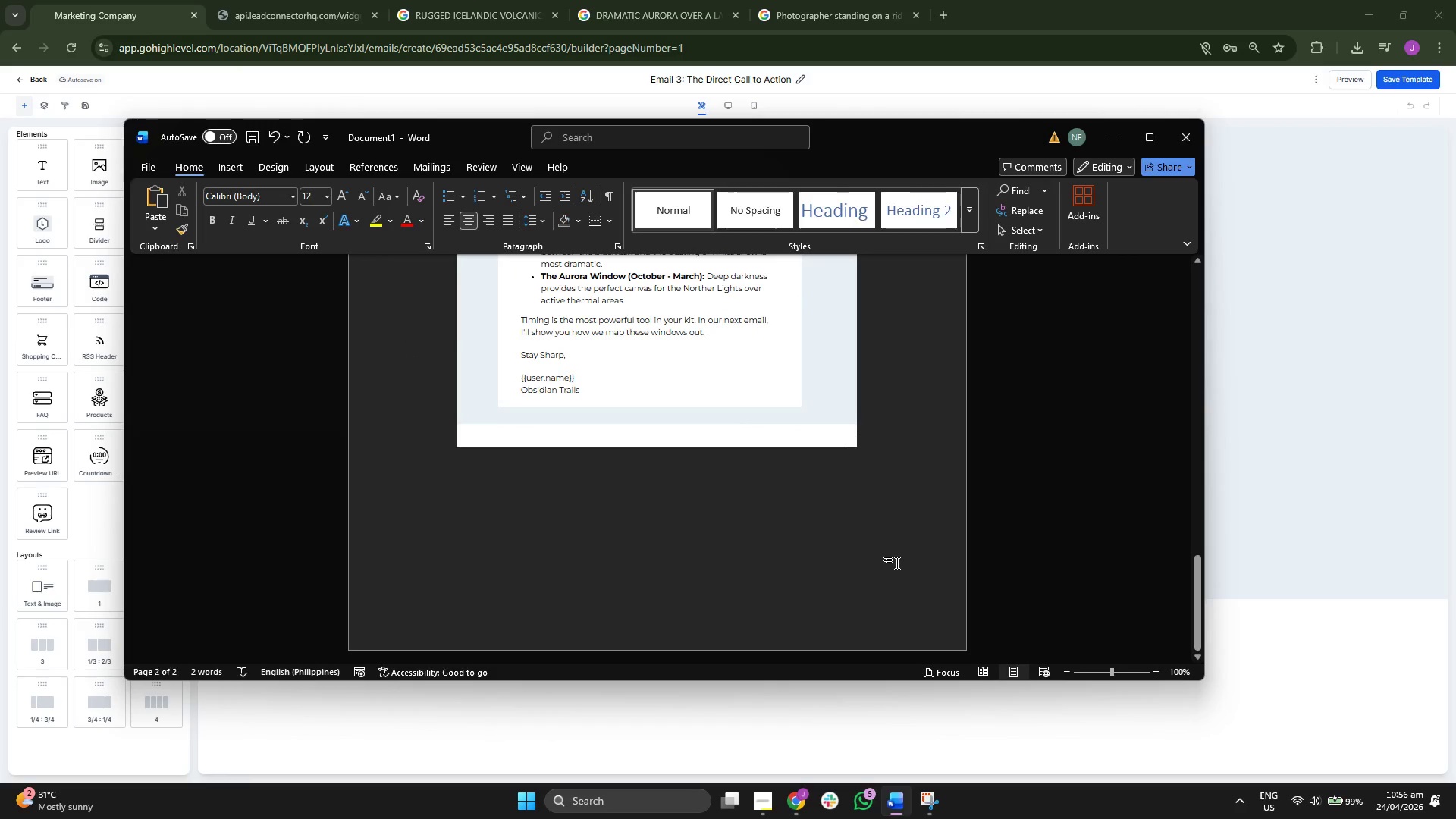 
key(Enter)
 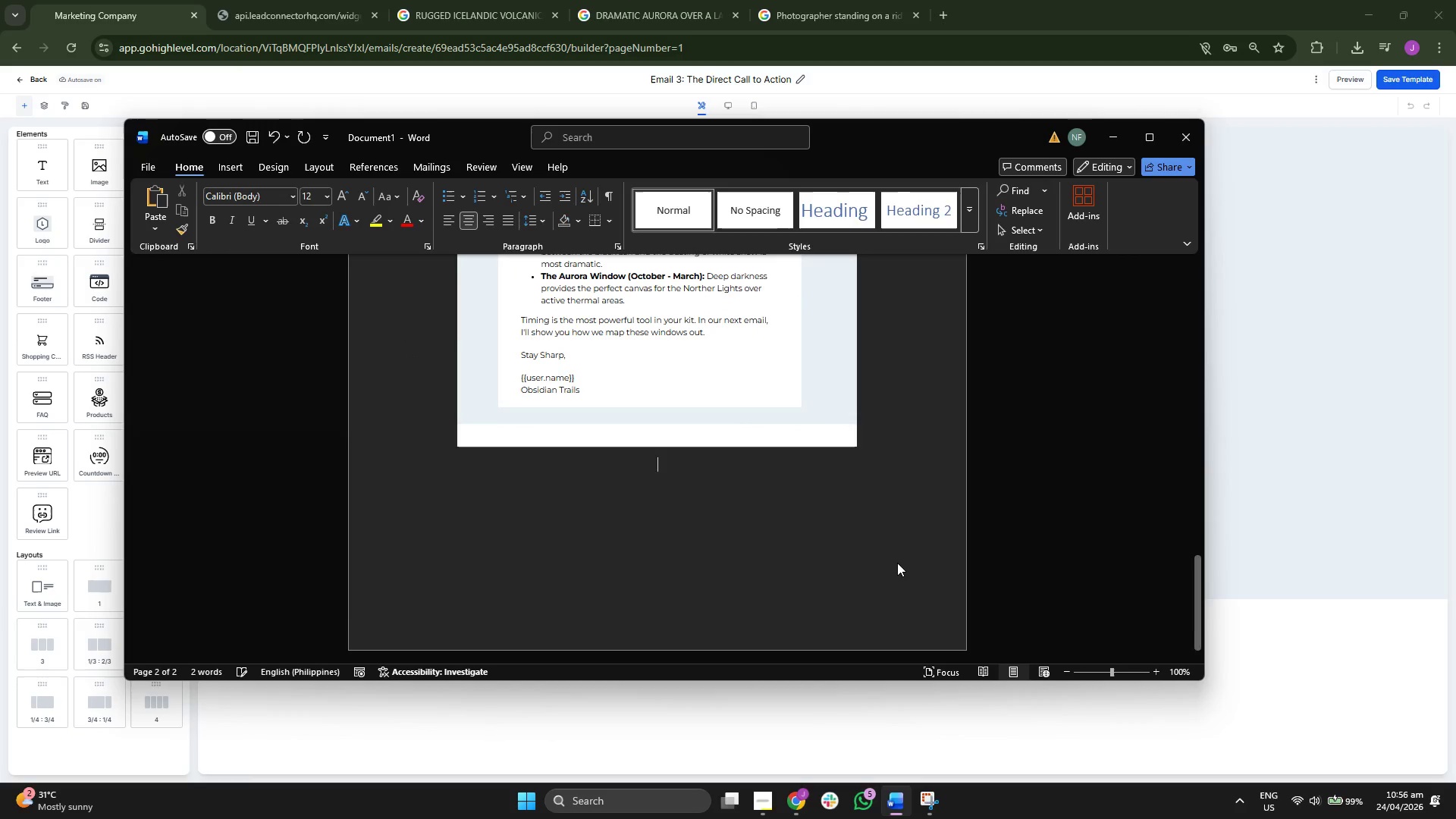 
key(Enter)
 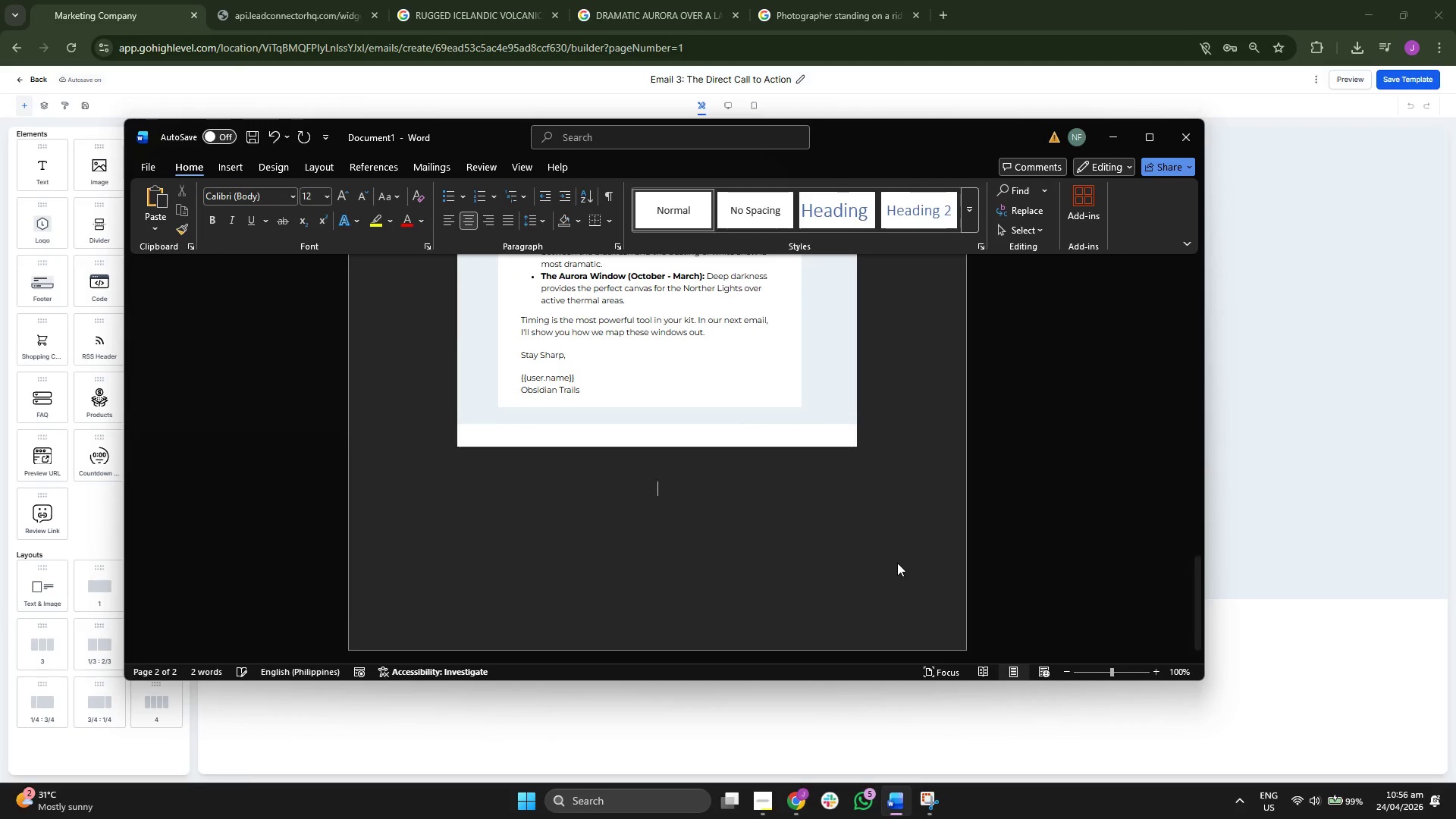 
key(Enter)
 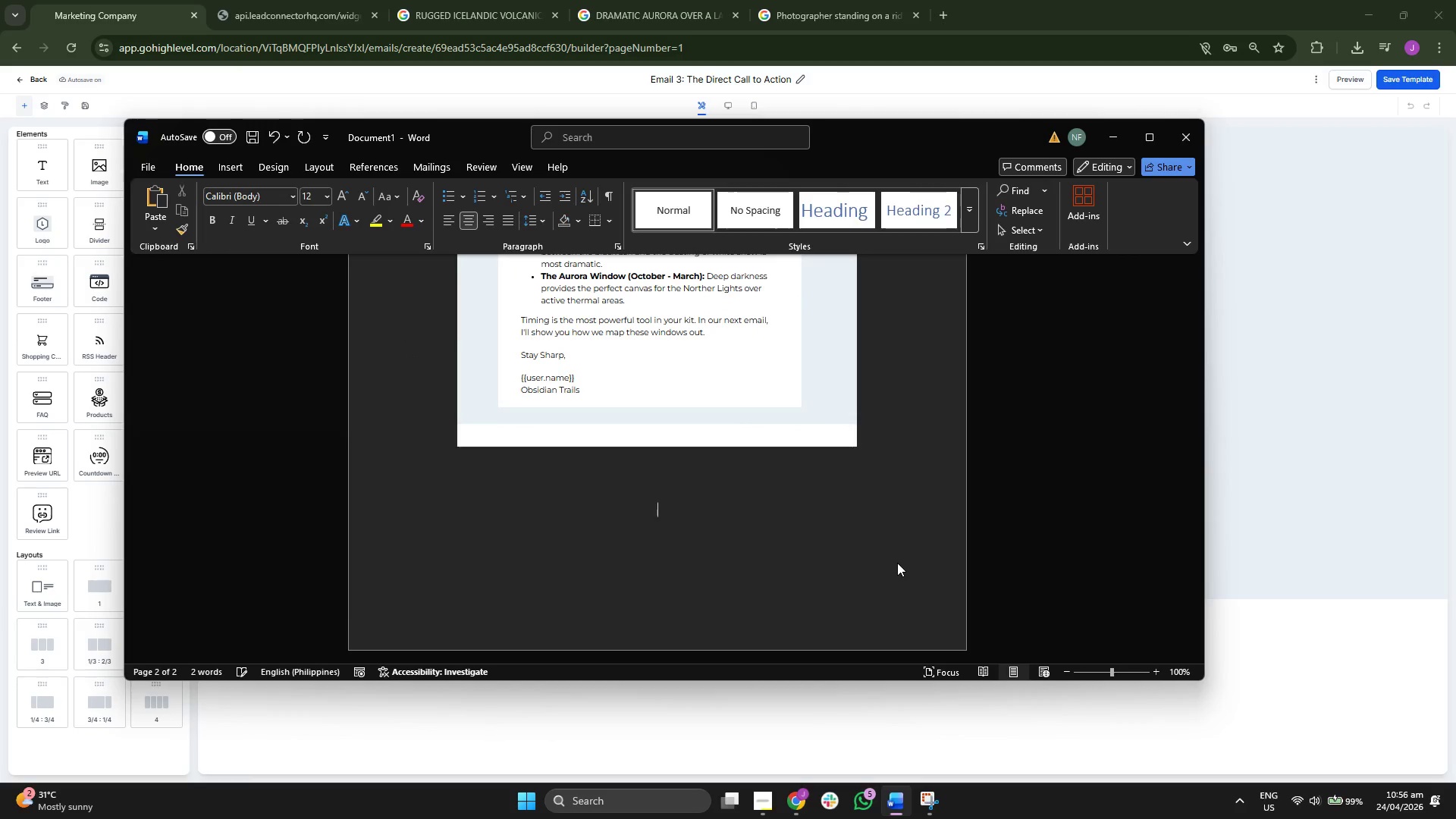 
key(Enter)
 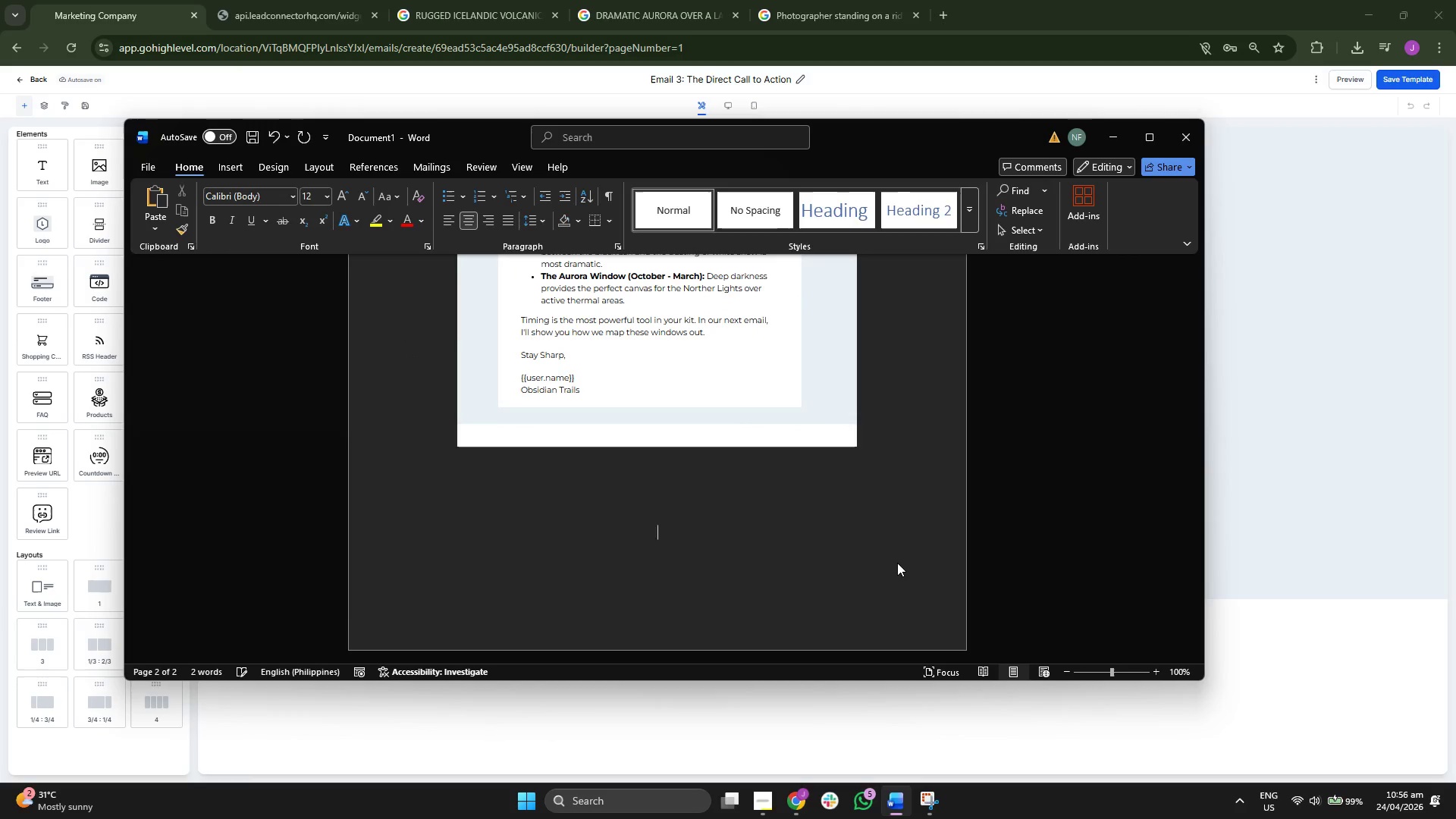 
key(Enter)
 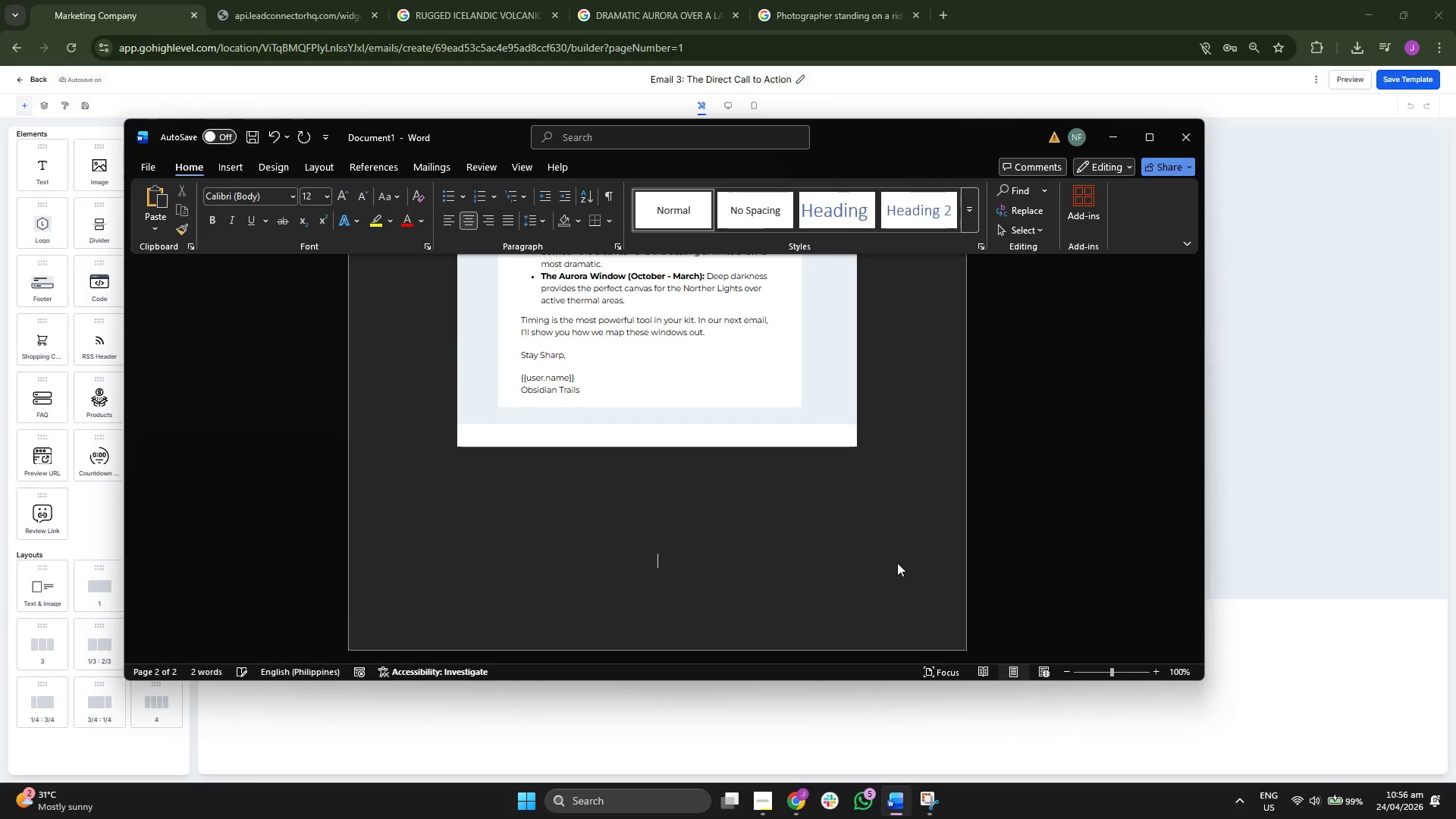 
key(Enter)
 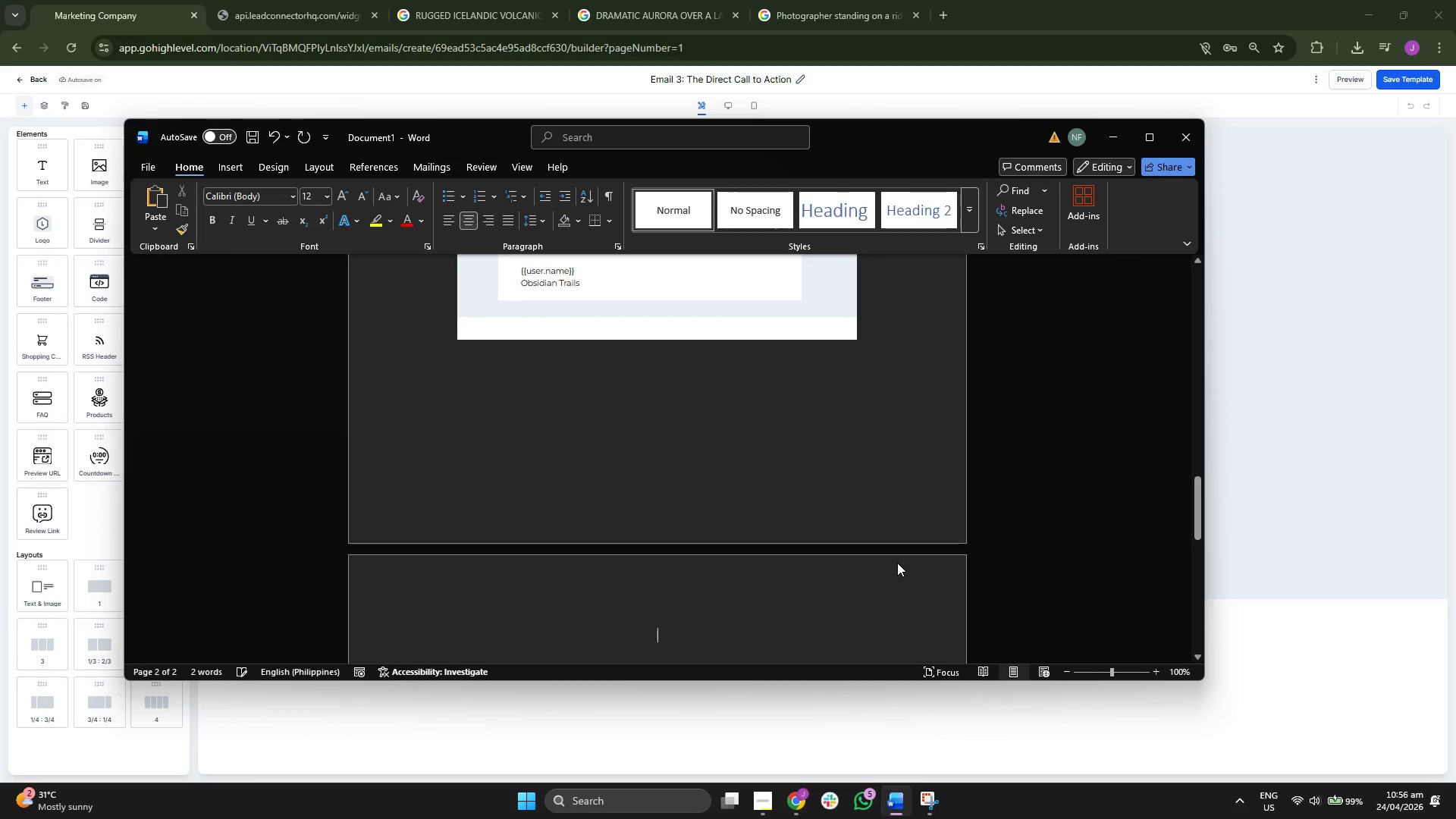 
key(Control+ControlLeft)
 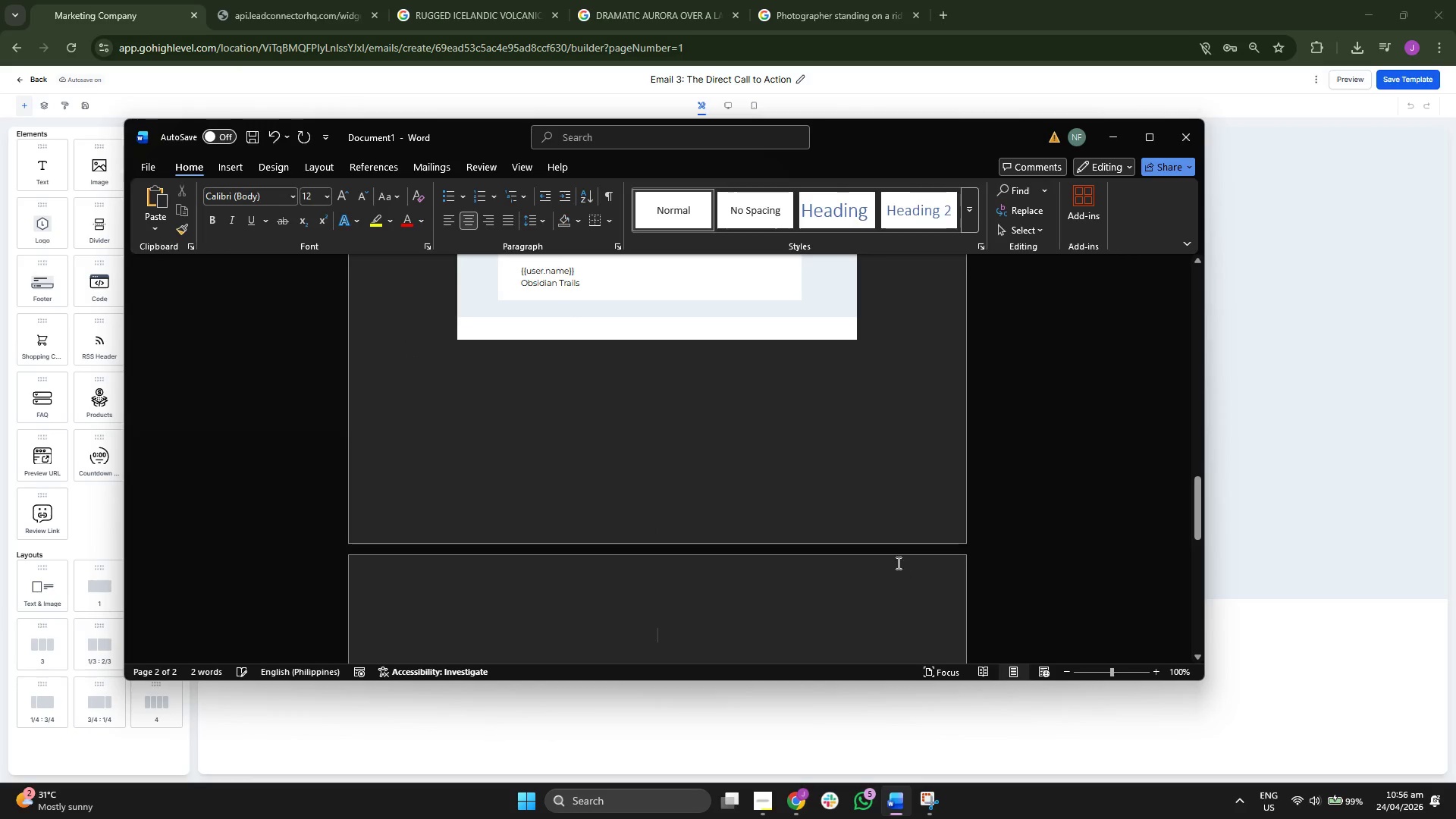 
key(Control+V)
 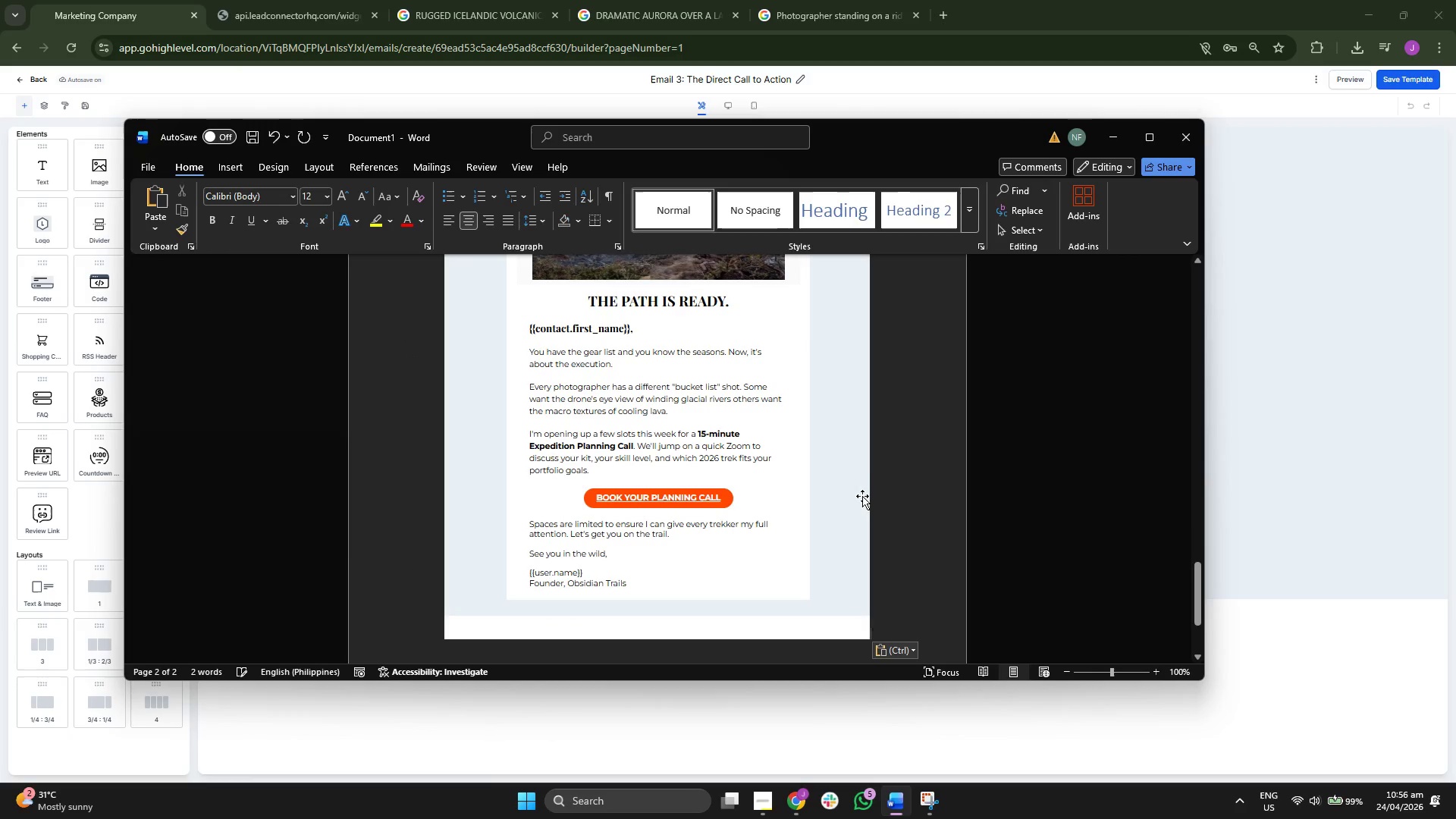 
scroll: coordinate [841, 495], scroll_direction: up, amount: 56.0
 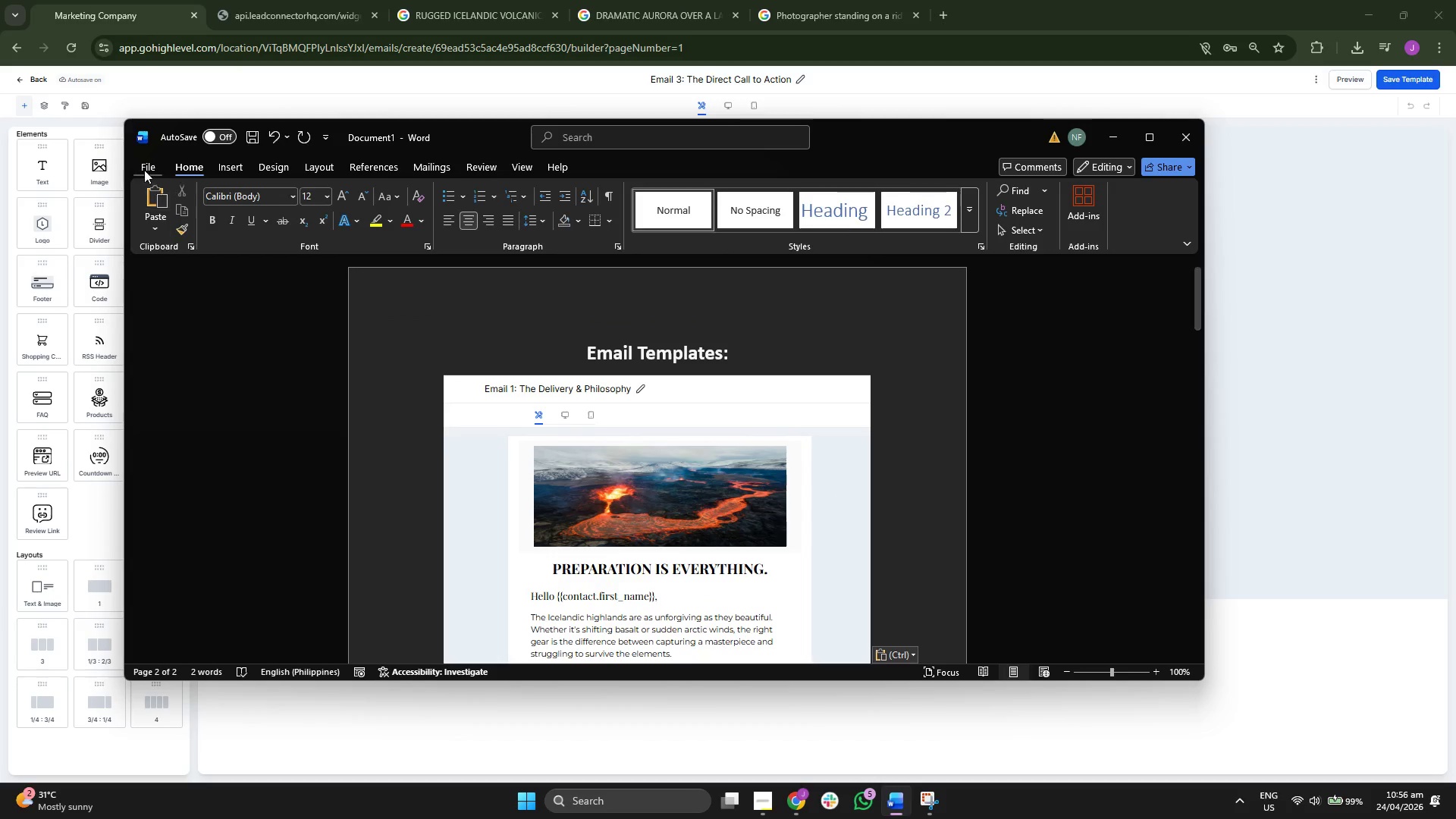 
left_click([140, 167])
 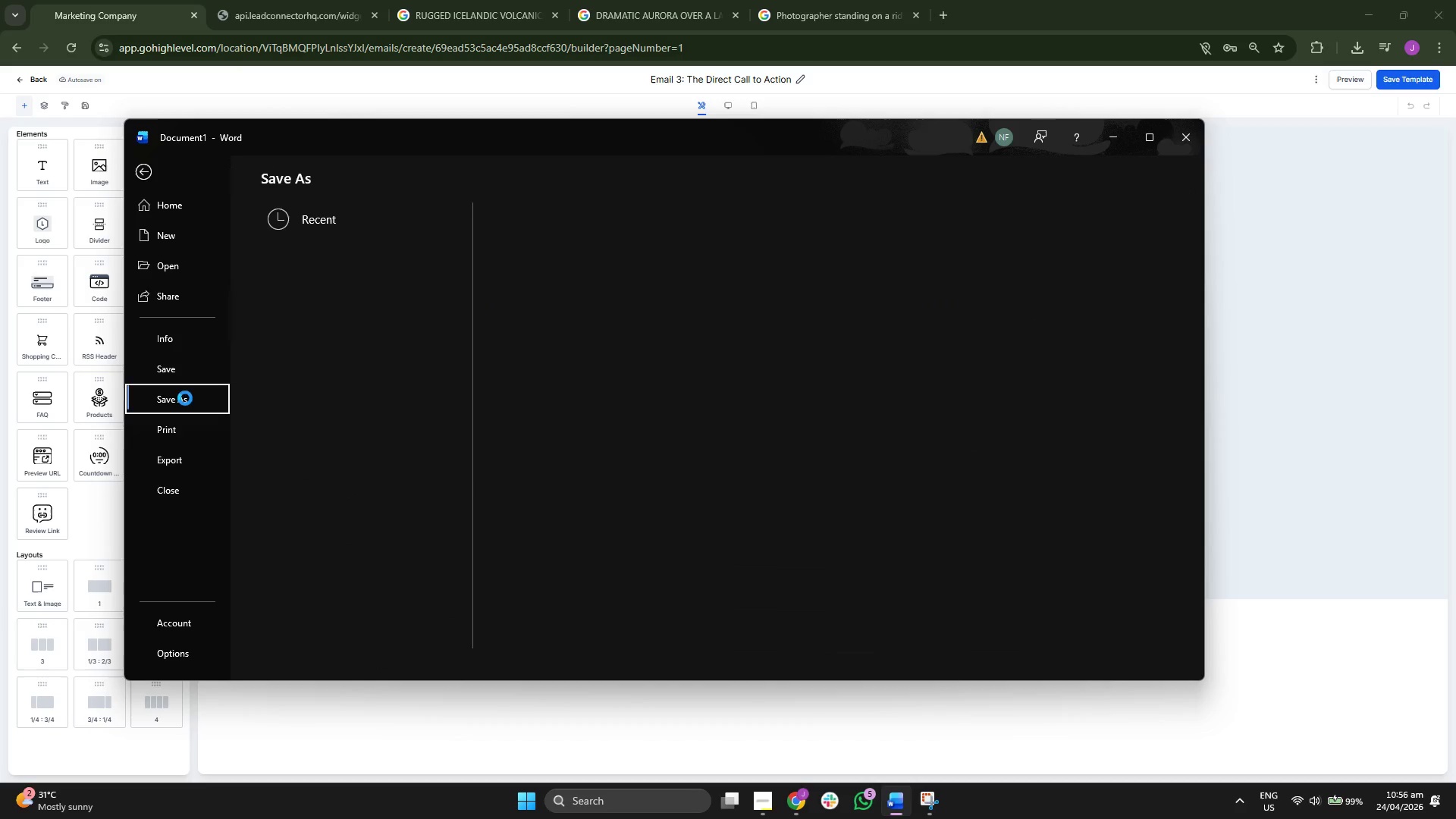 
left_click([350, 505])
 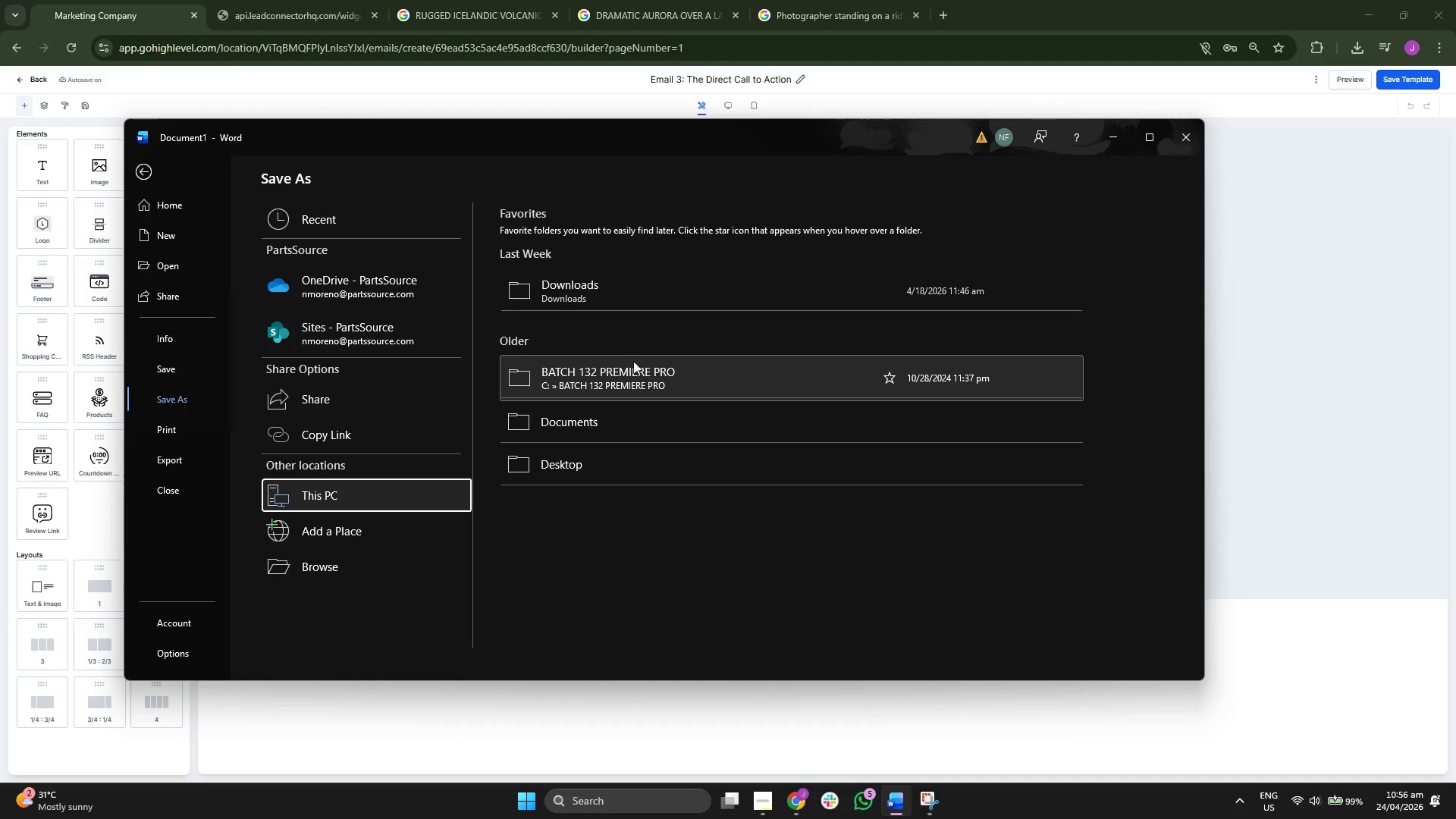 
left_click([636, 302])
 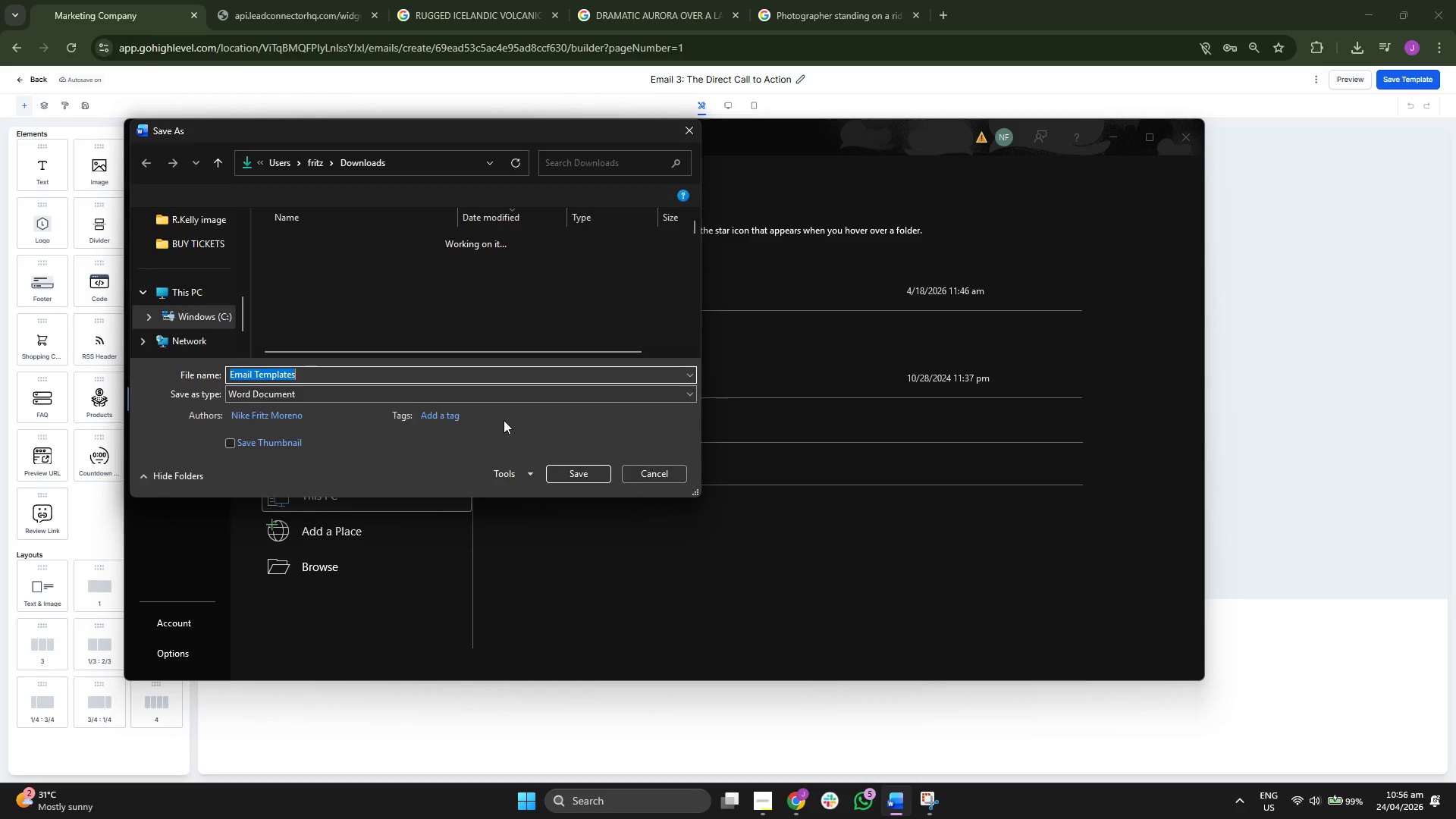 
left_click([362, 395])
 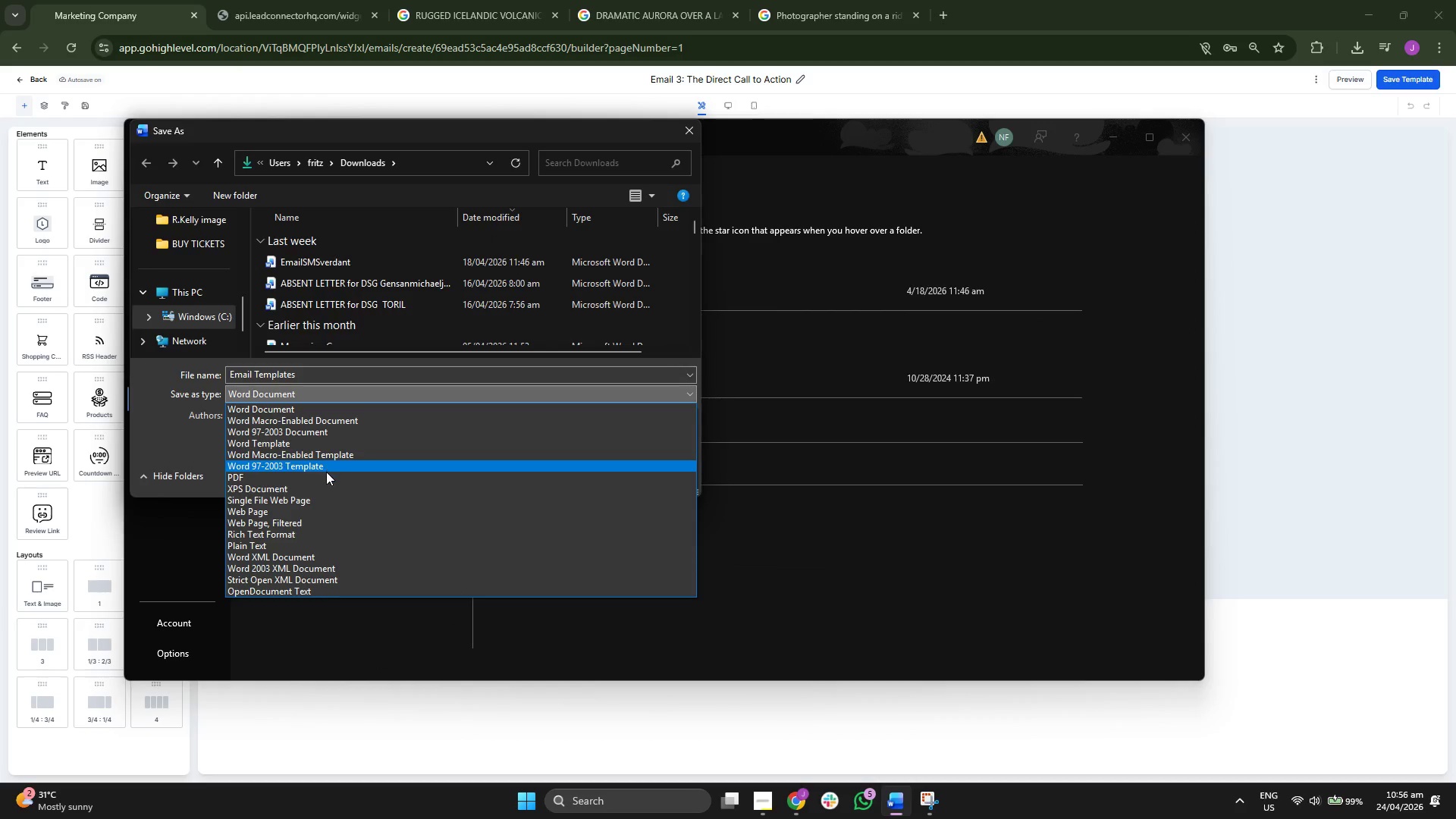 
left_click([326, 472])
 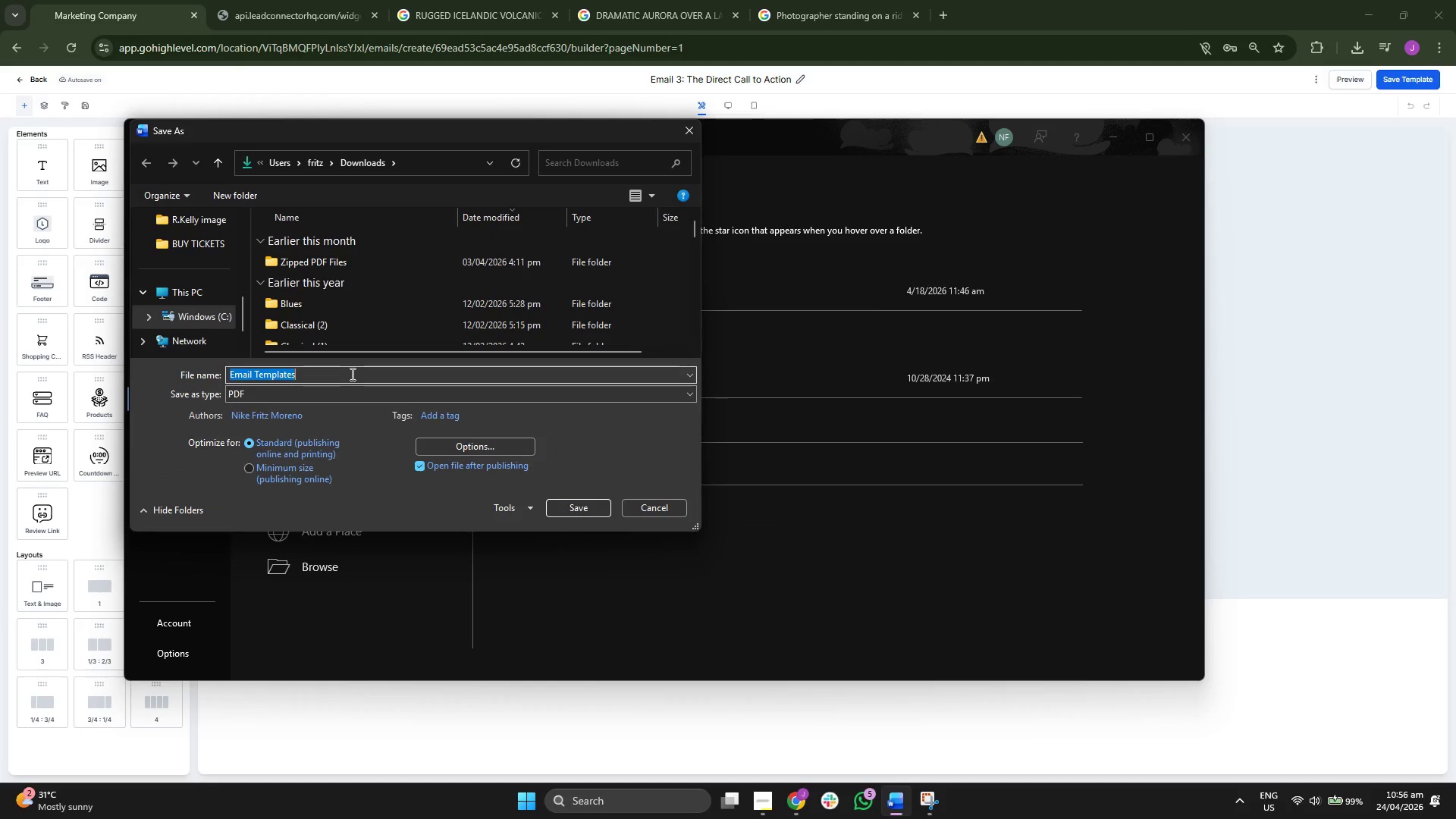 
double_click([353, 375])
 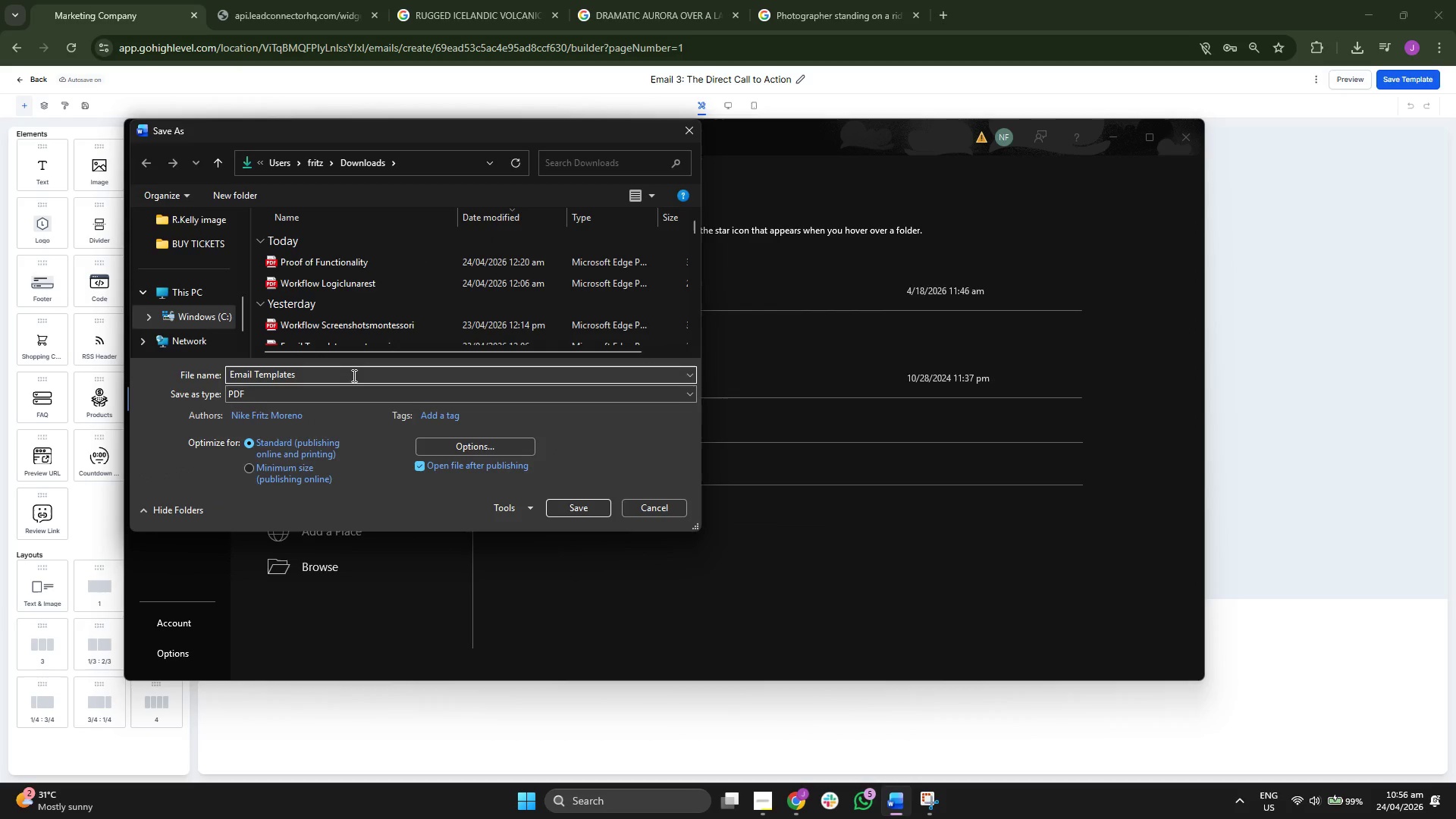 
type(obsidian)
 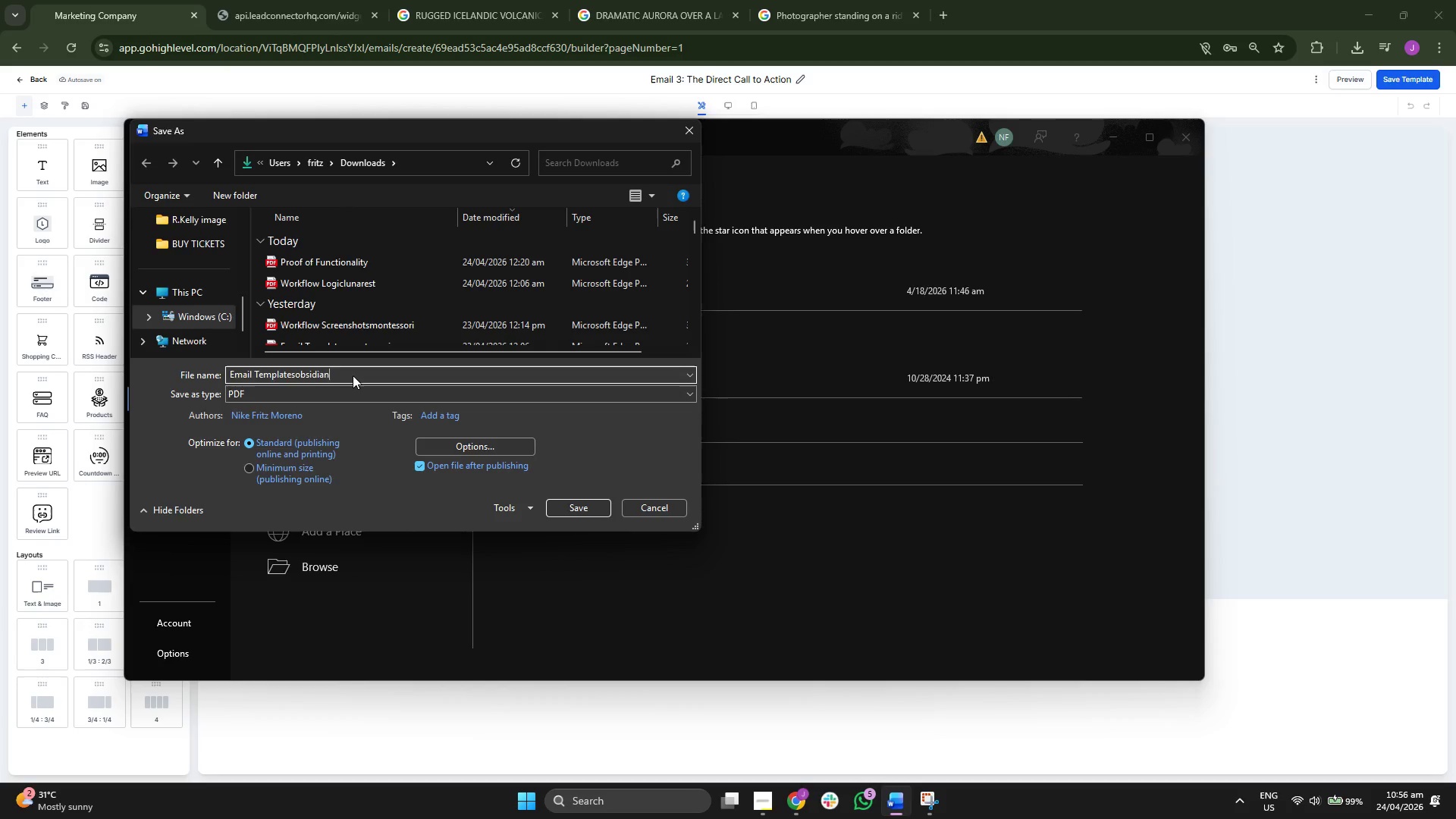 
key(Enter)
 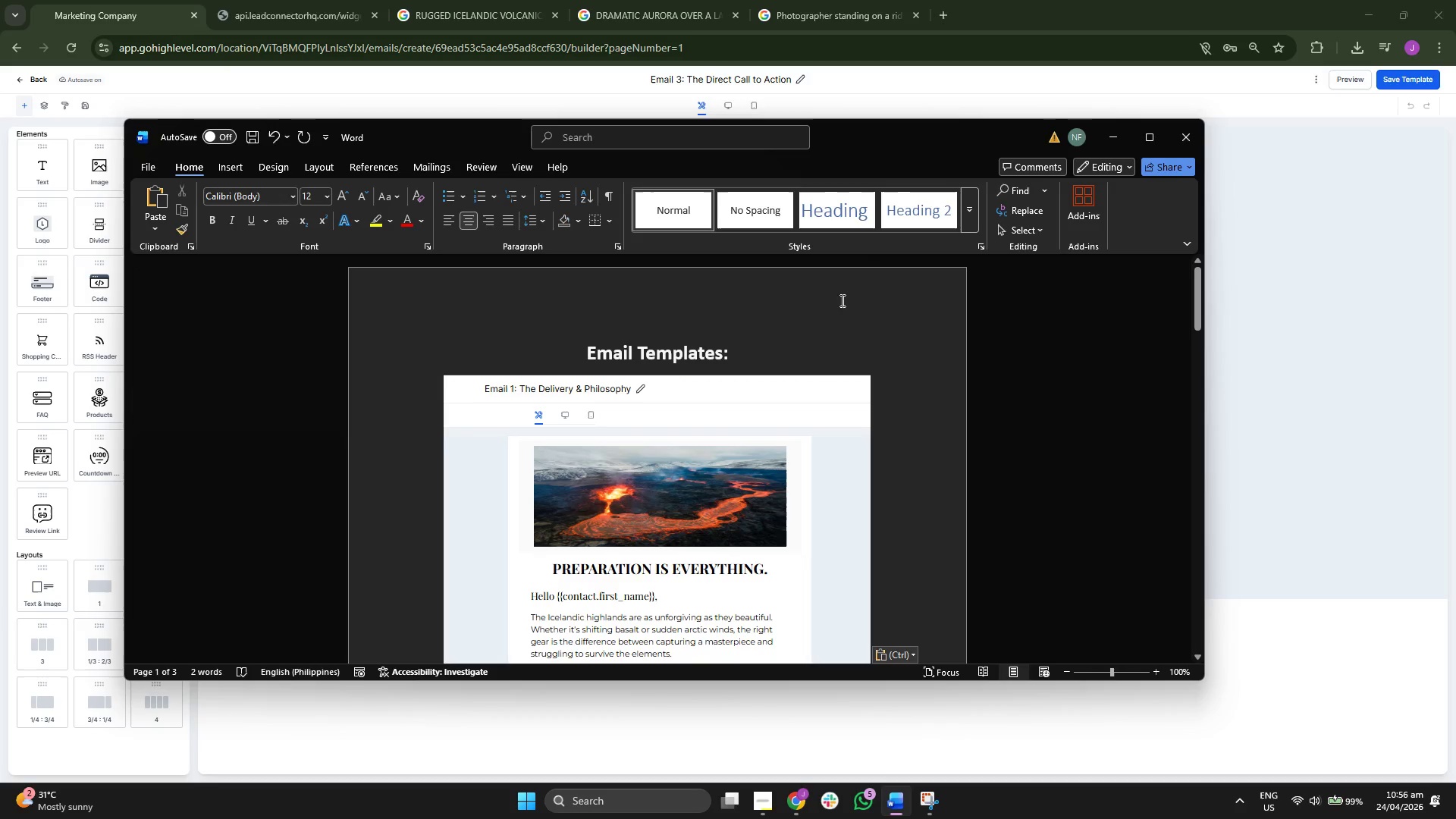 
wait(8.67)
 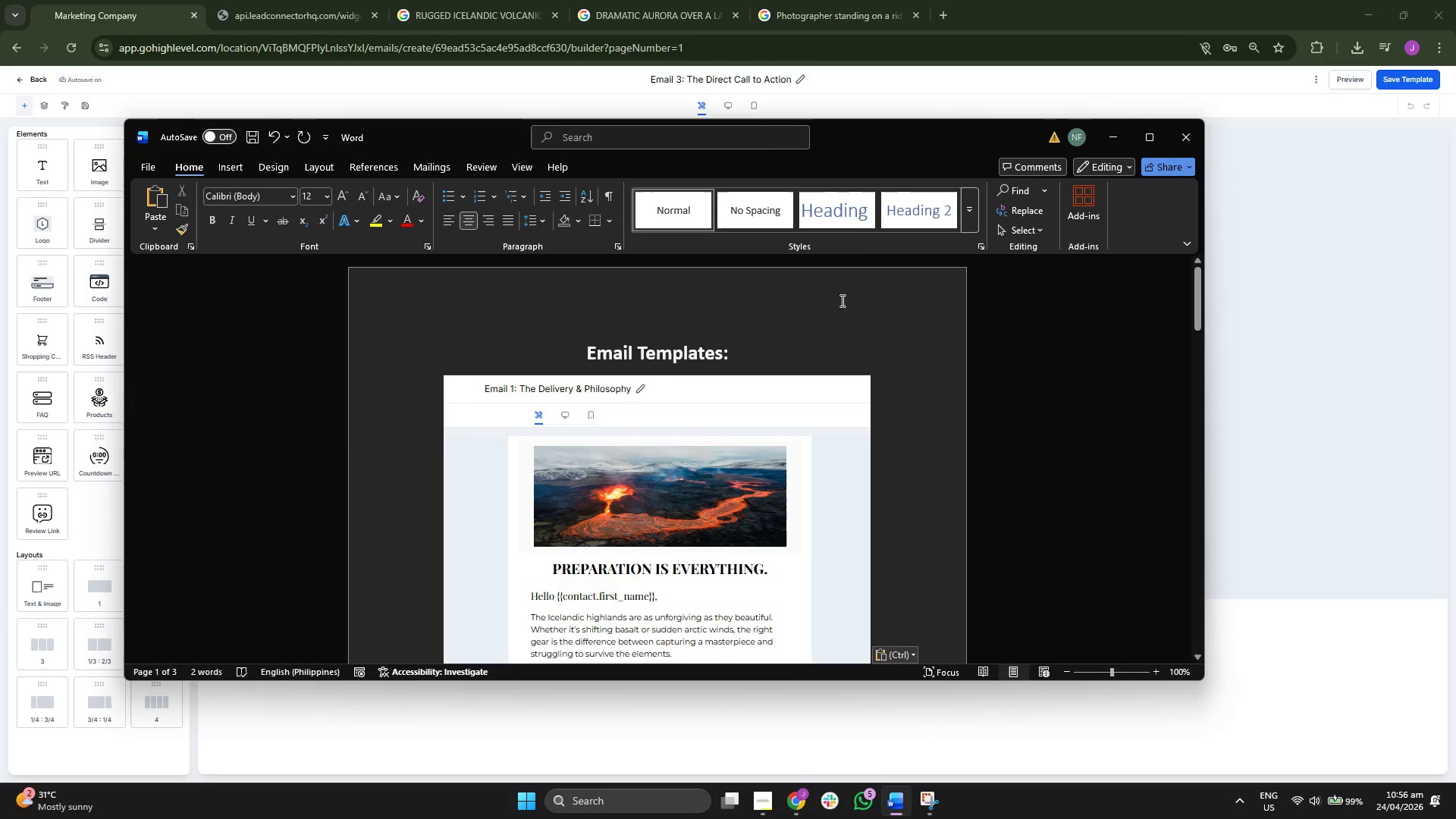 
scroll: coordinate [938, 284], scroll_direction: down, amount: 2.0
 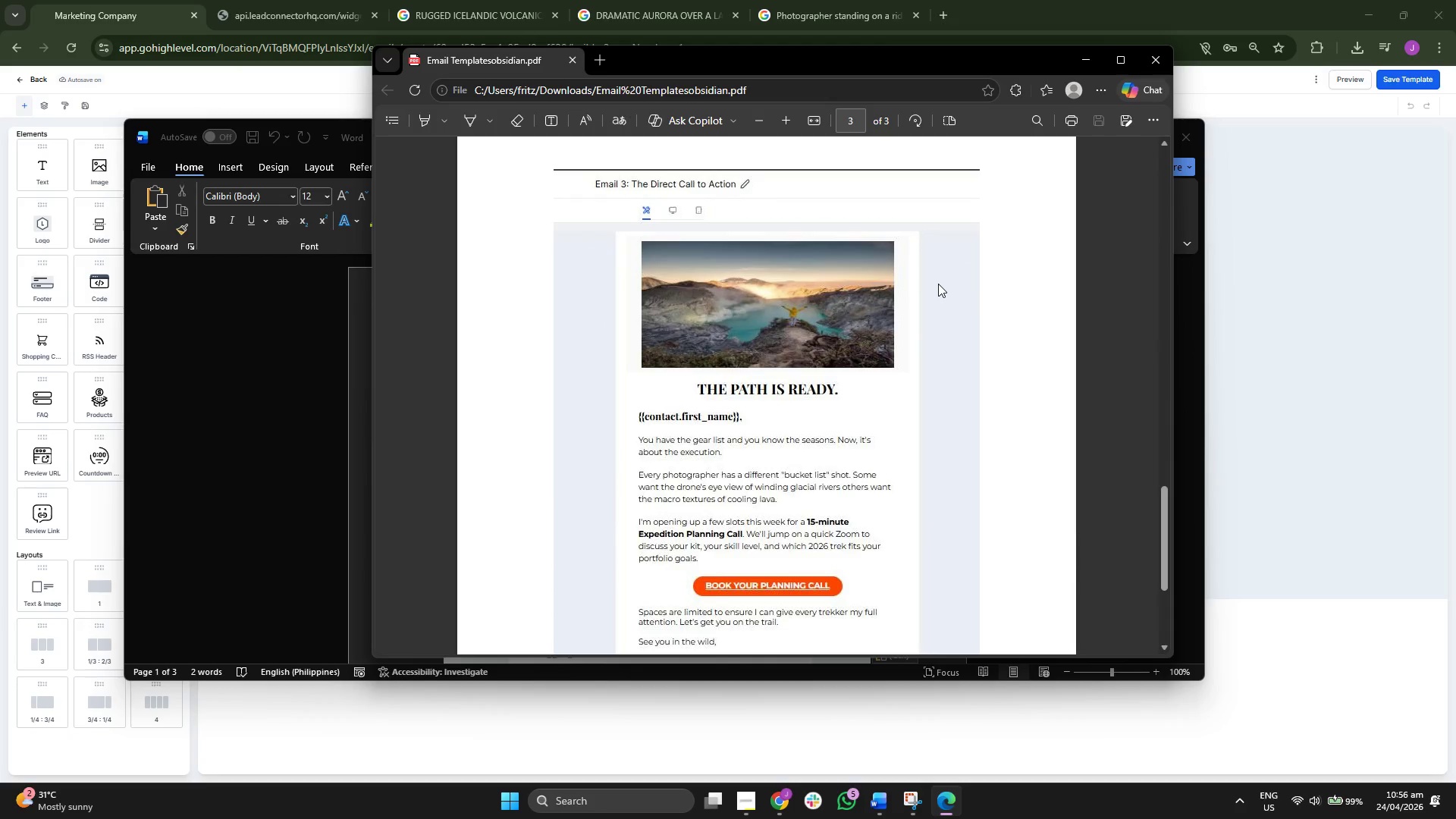 
scroll: coordinate [933, 288], scroll_direction: up, amount: 28.0
 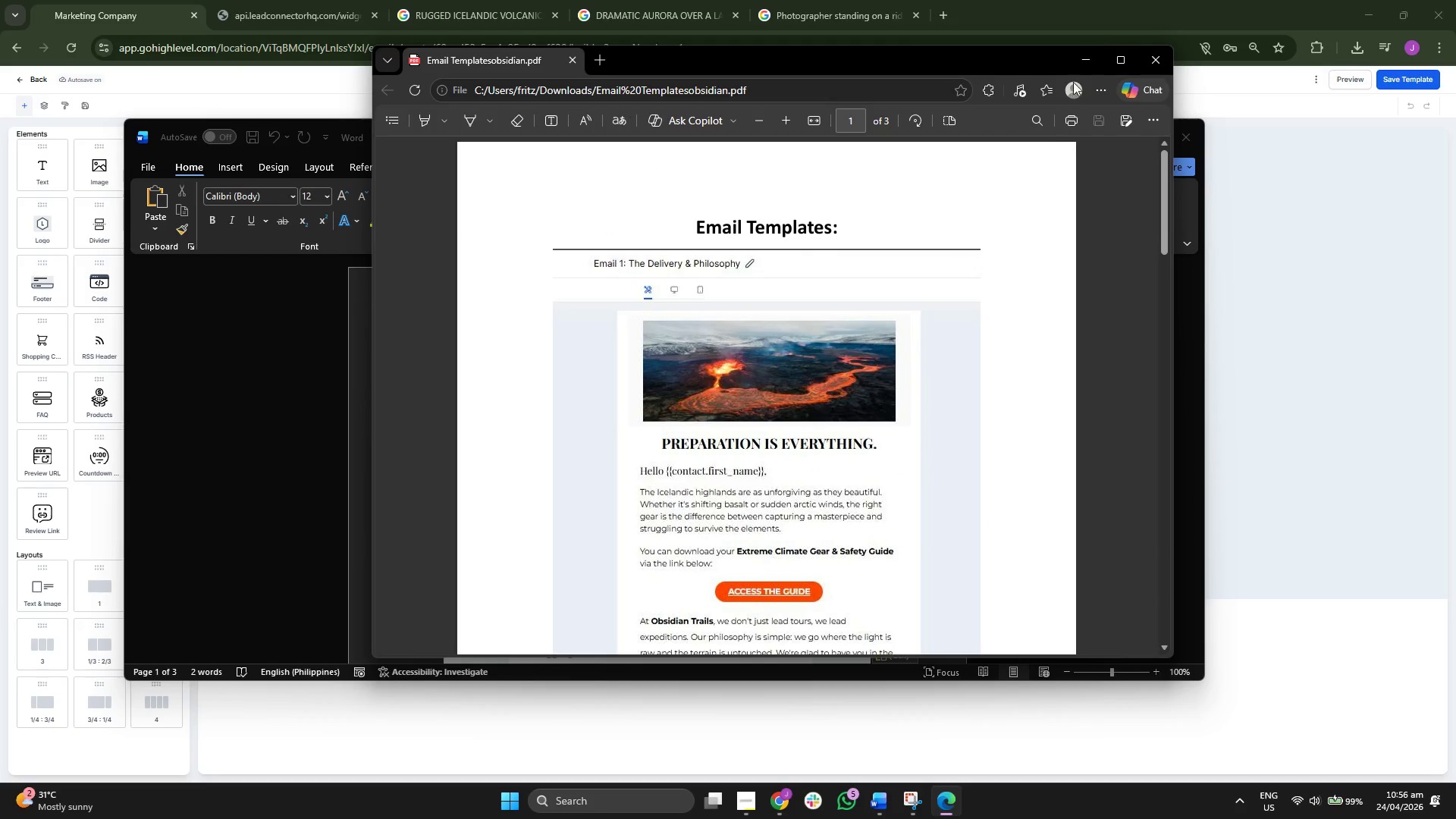 
left_click([1081, 50])
 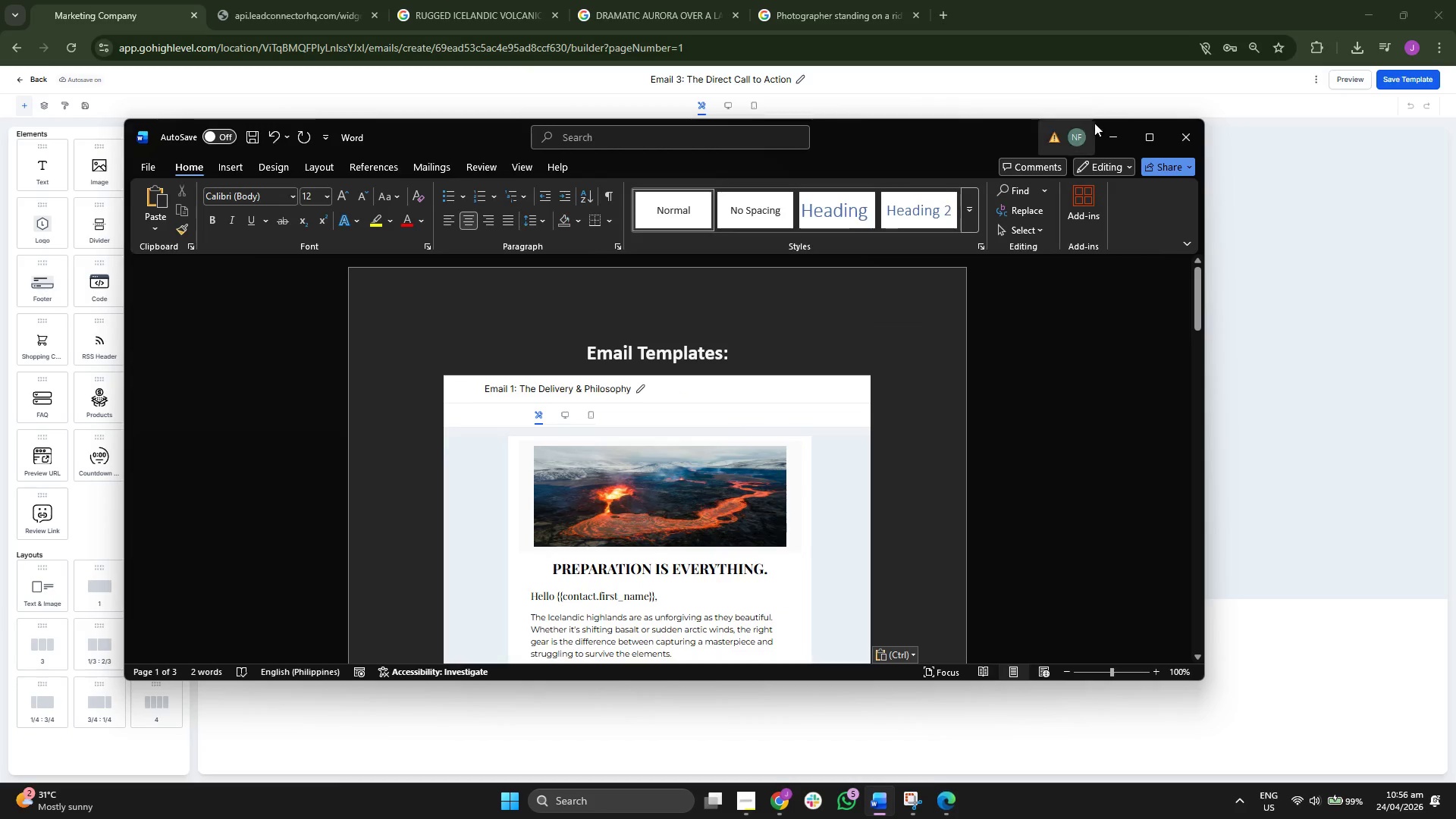 
left_click([1110, 133])
 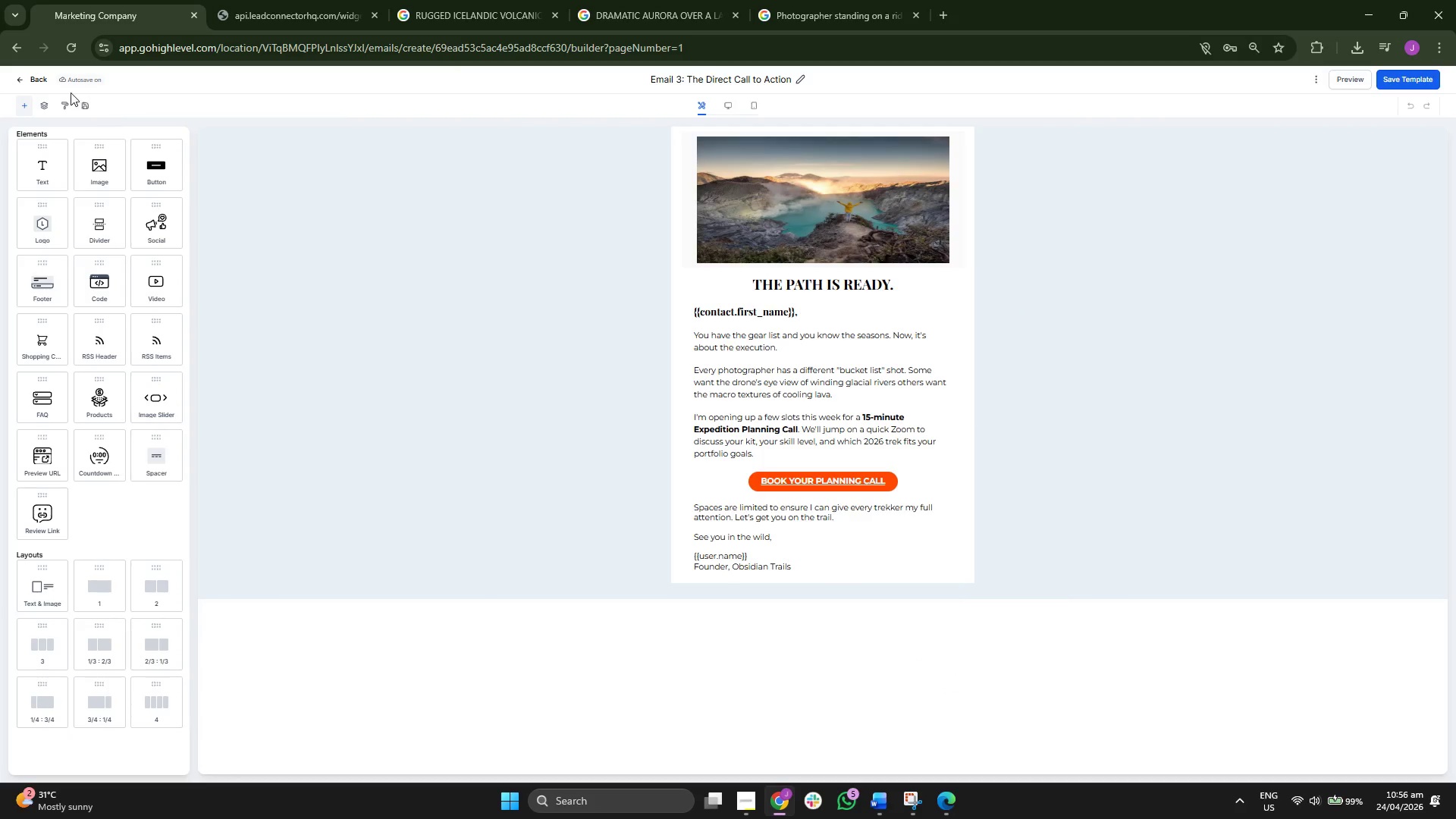 
left_click([28, 80])